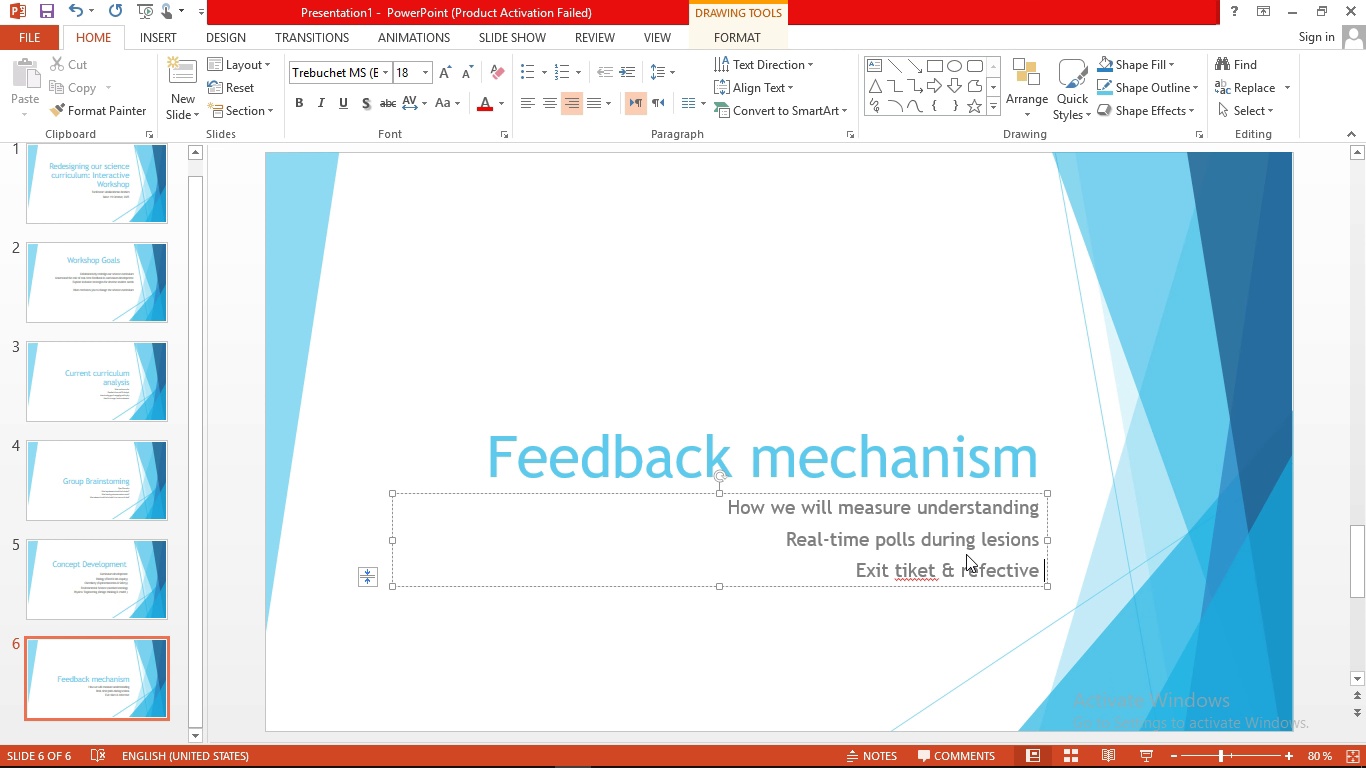 
type(reponse )
key(Backspace)
type(s )
 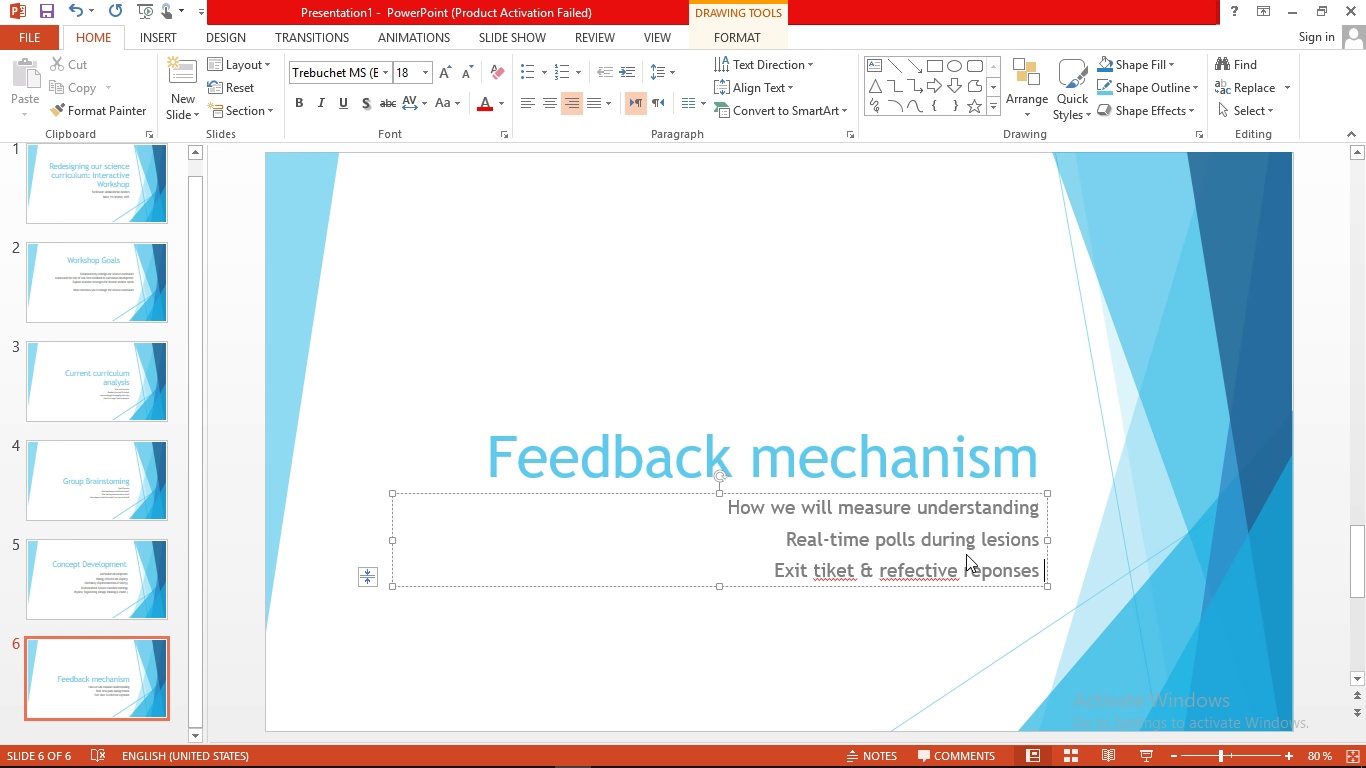 
key(Enter)
 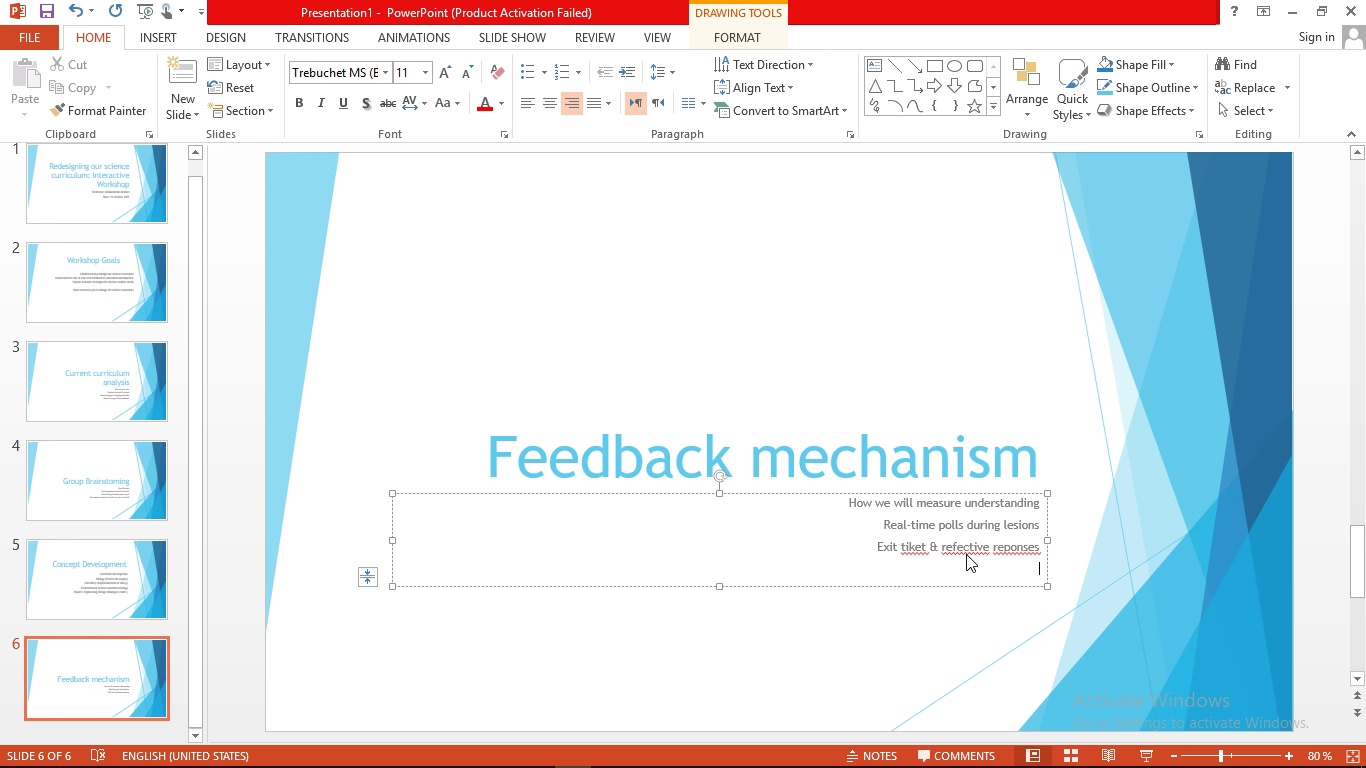 
type(peer assessment )
 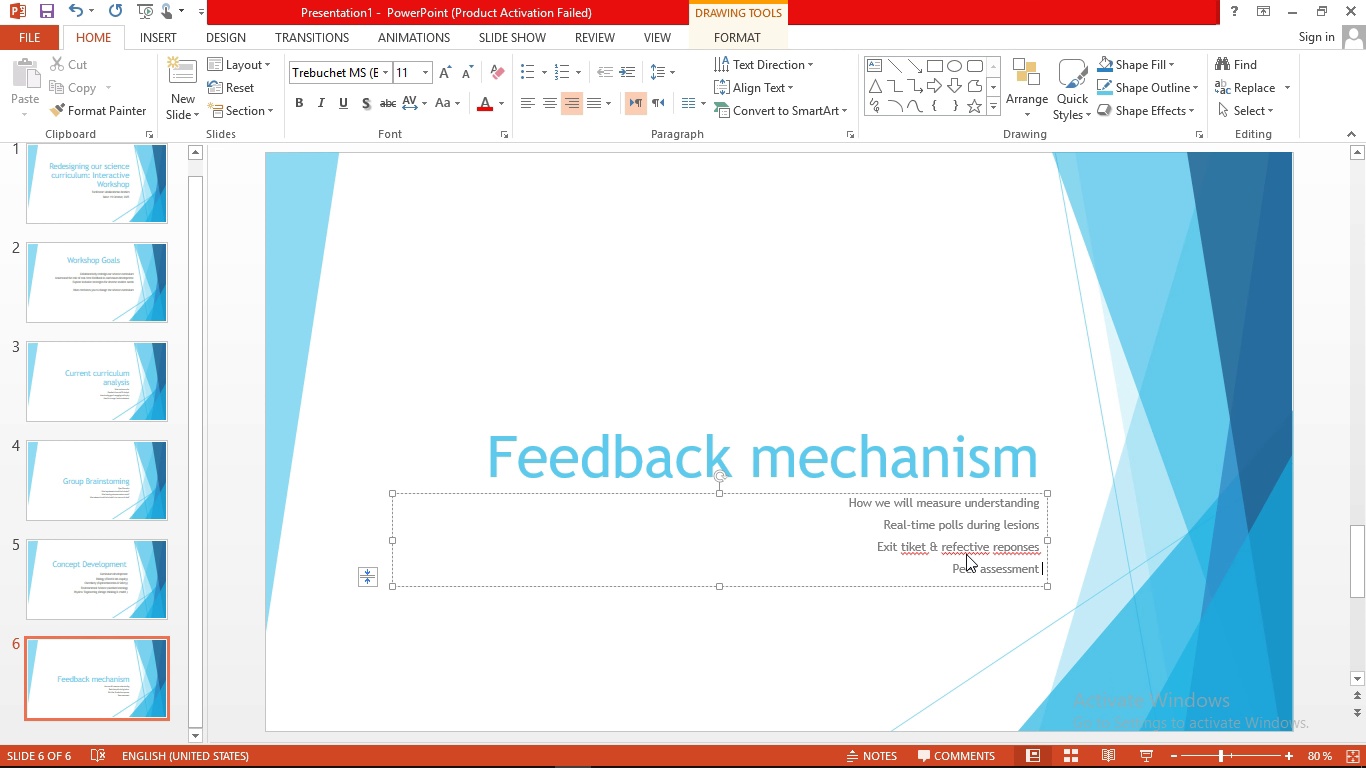 
wait(5.32)
 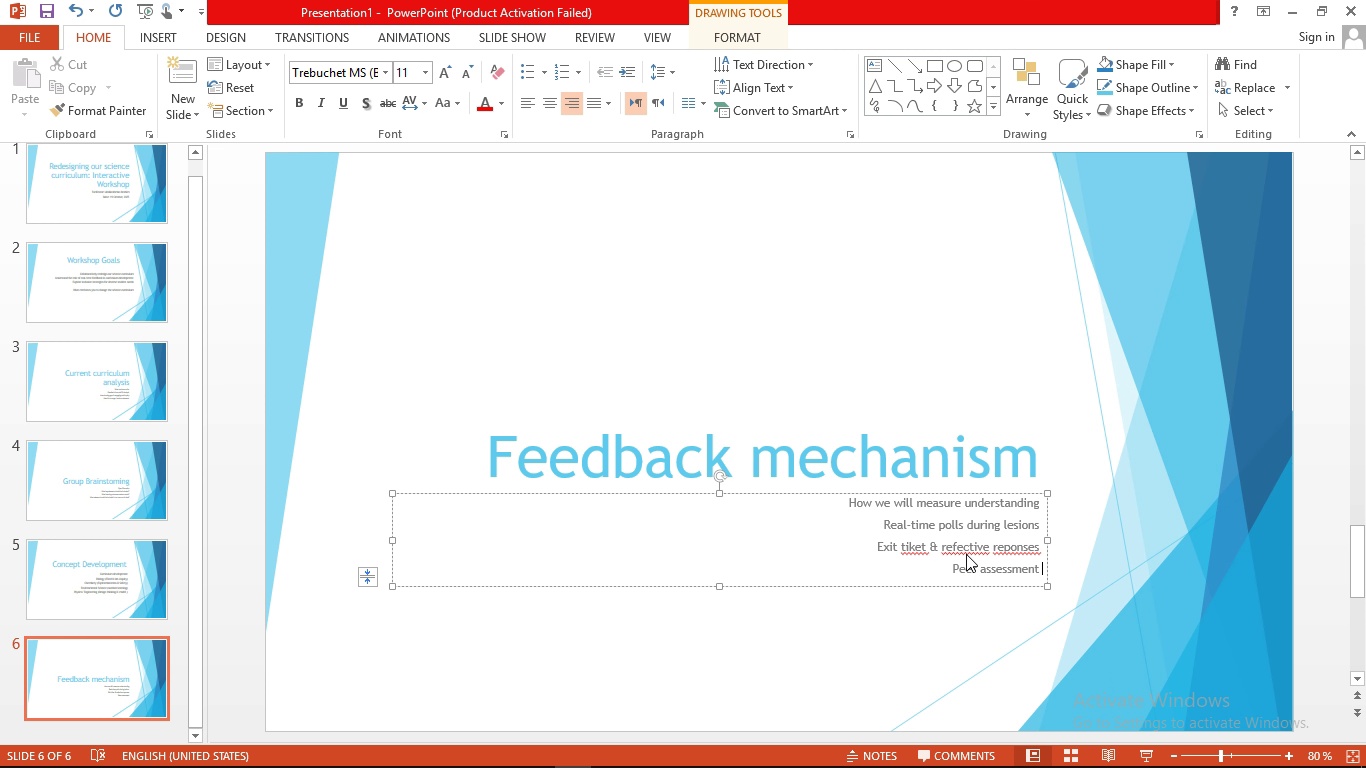 
key(Enter)
 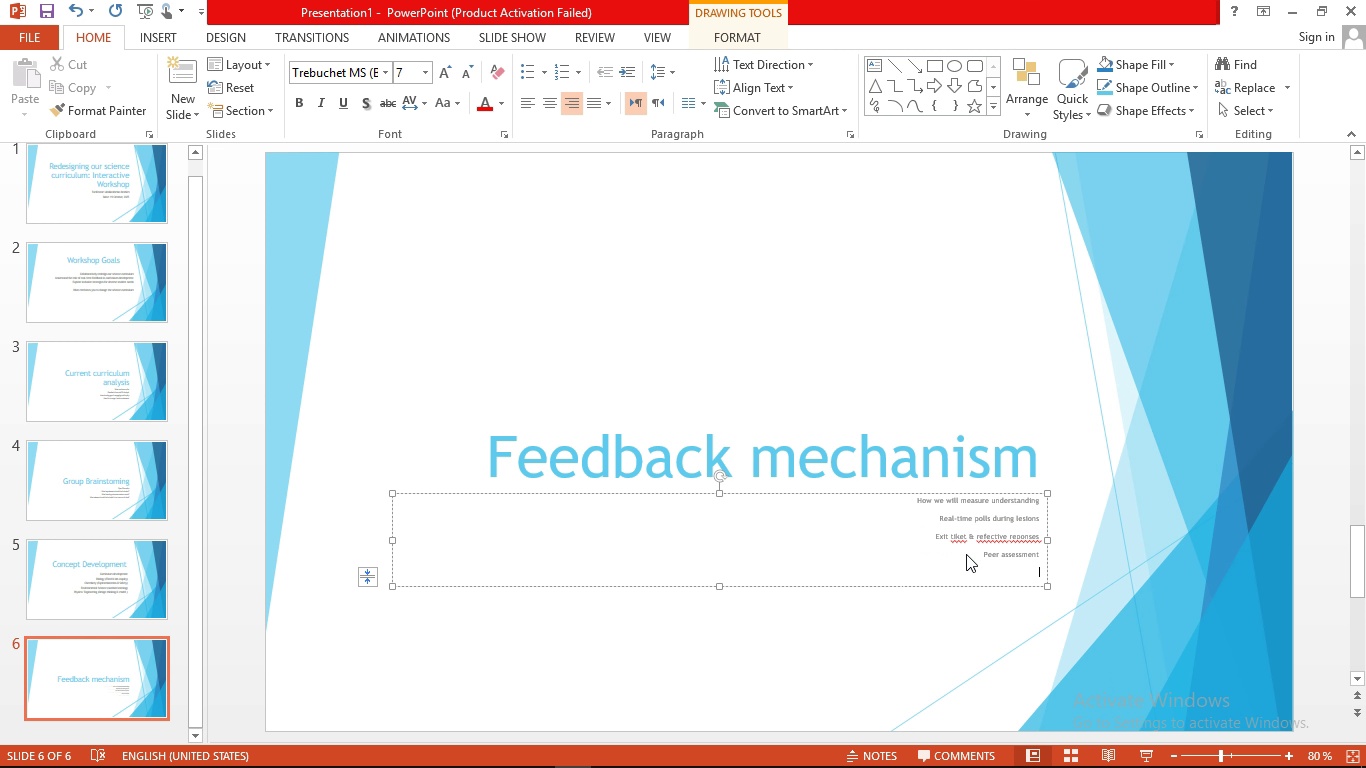 
type(low-stake mini-chekpoints )
 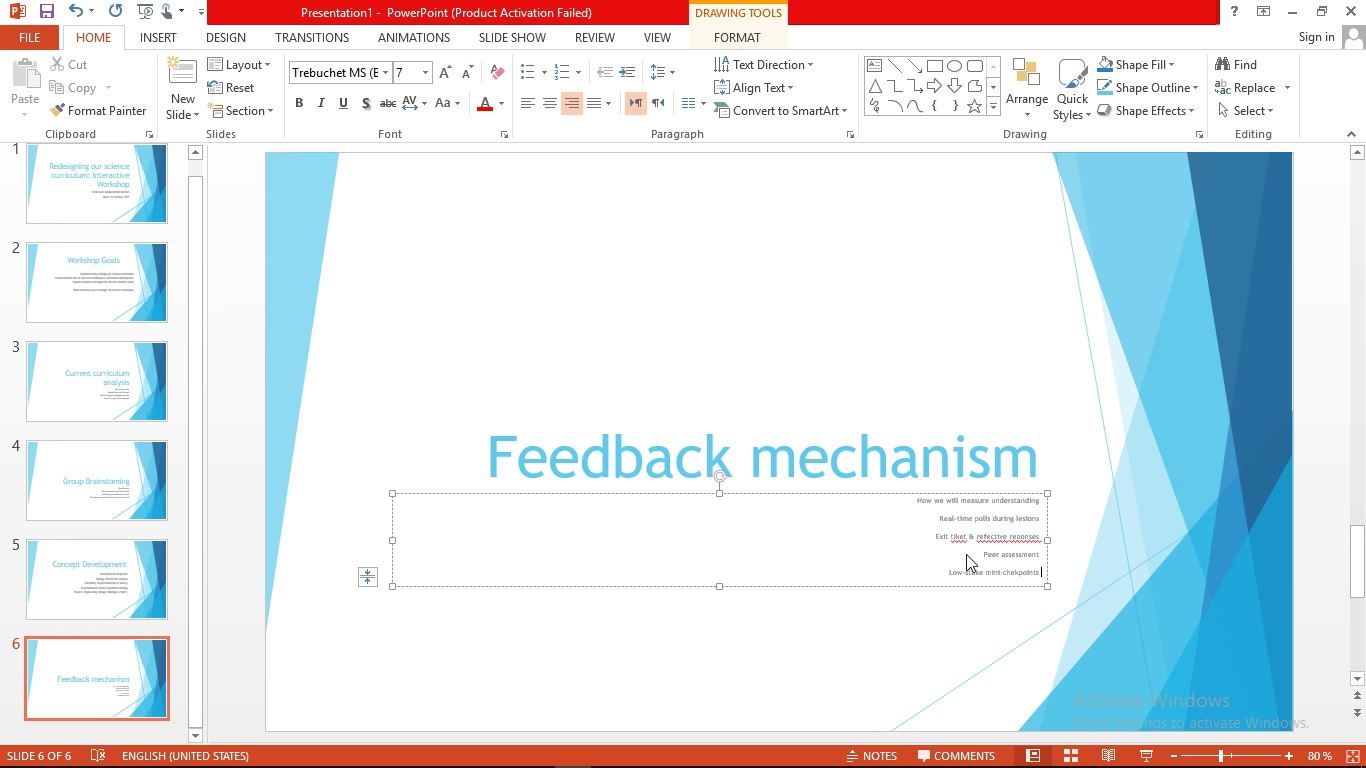 
key(Enter)
 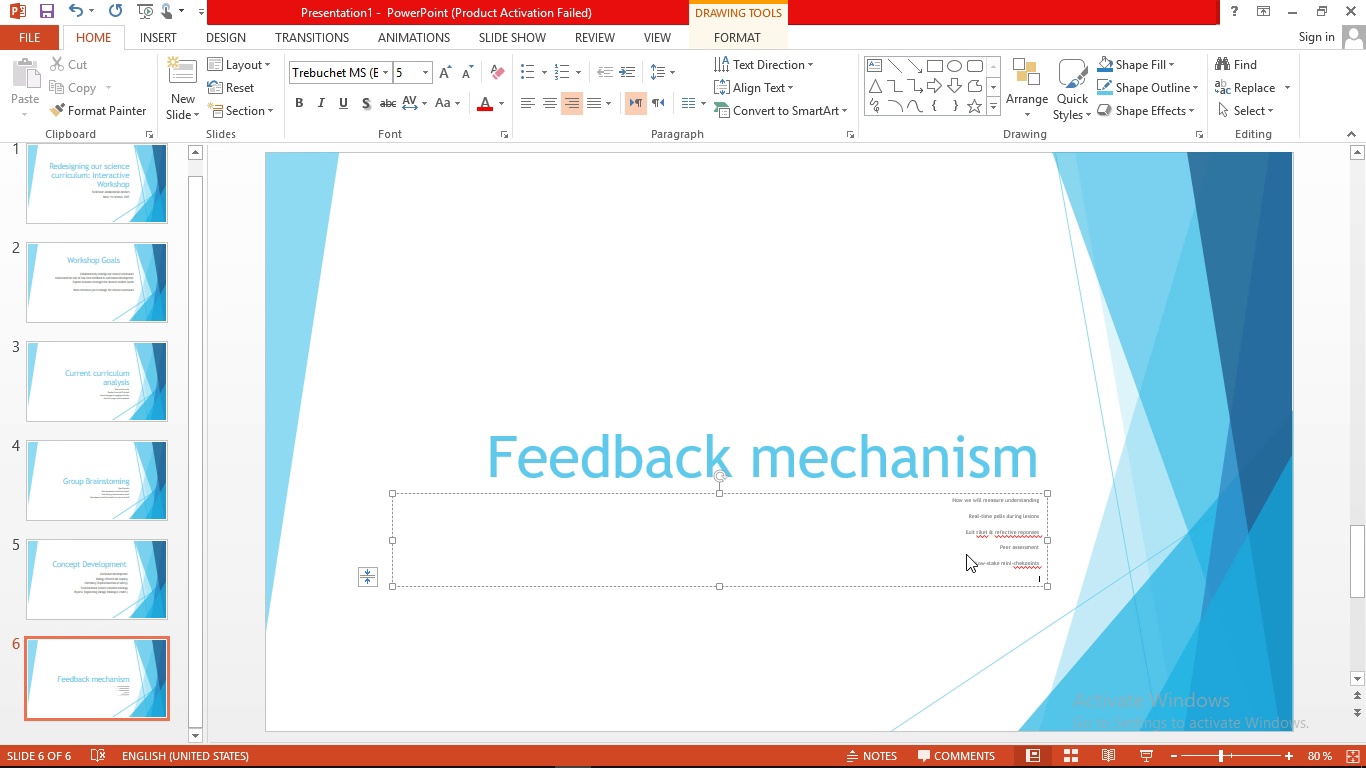 
key(Space)
 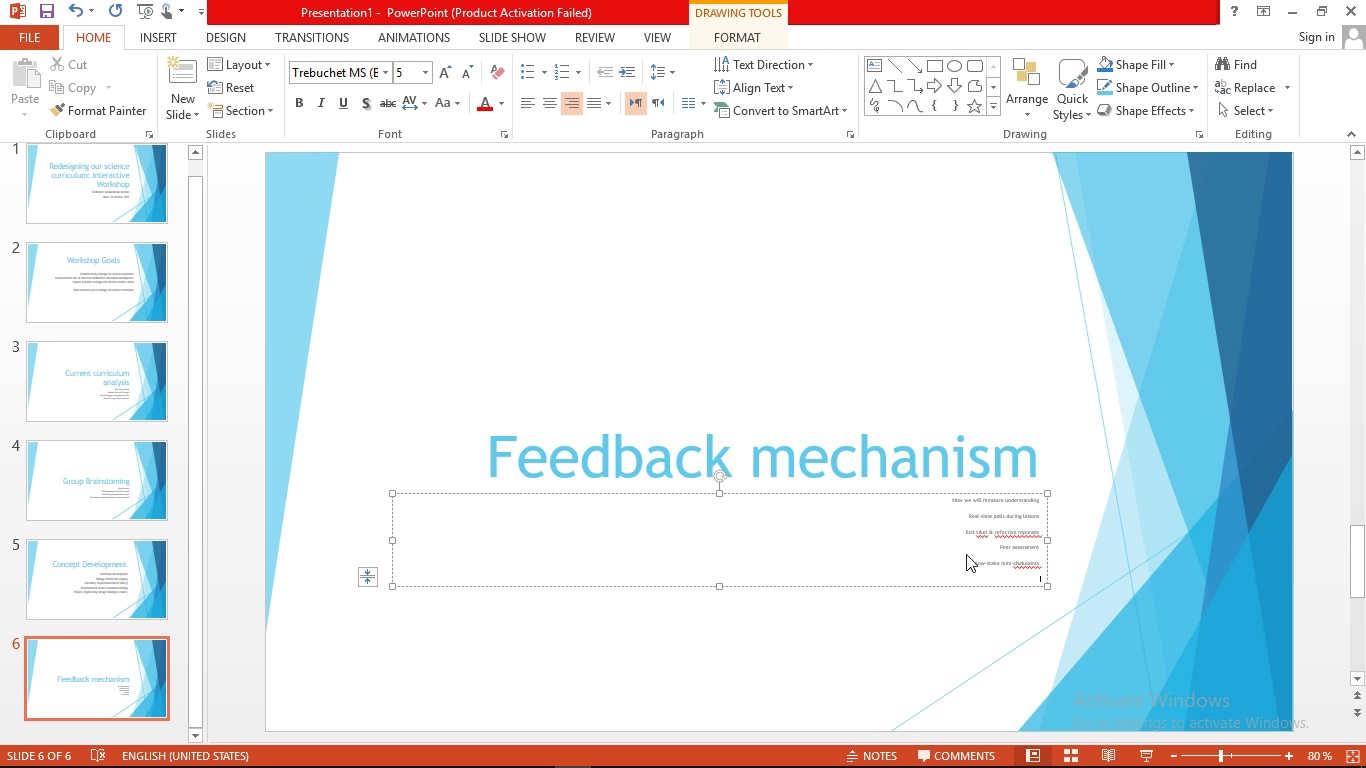 
type(wha)
 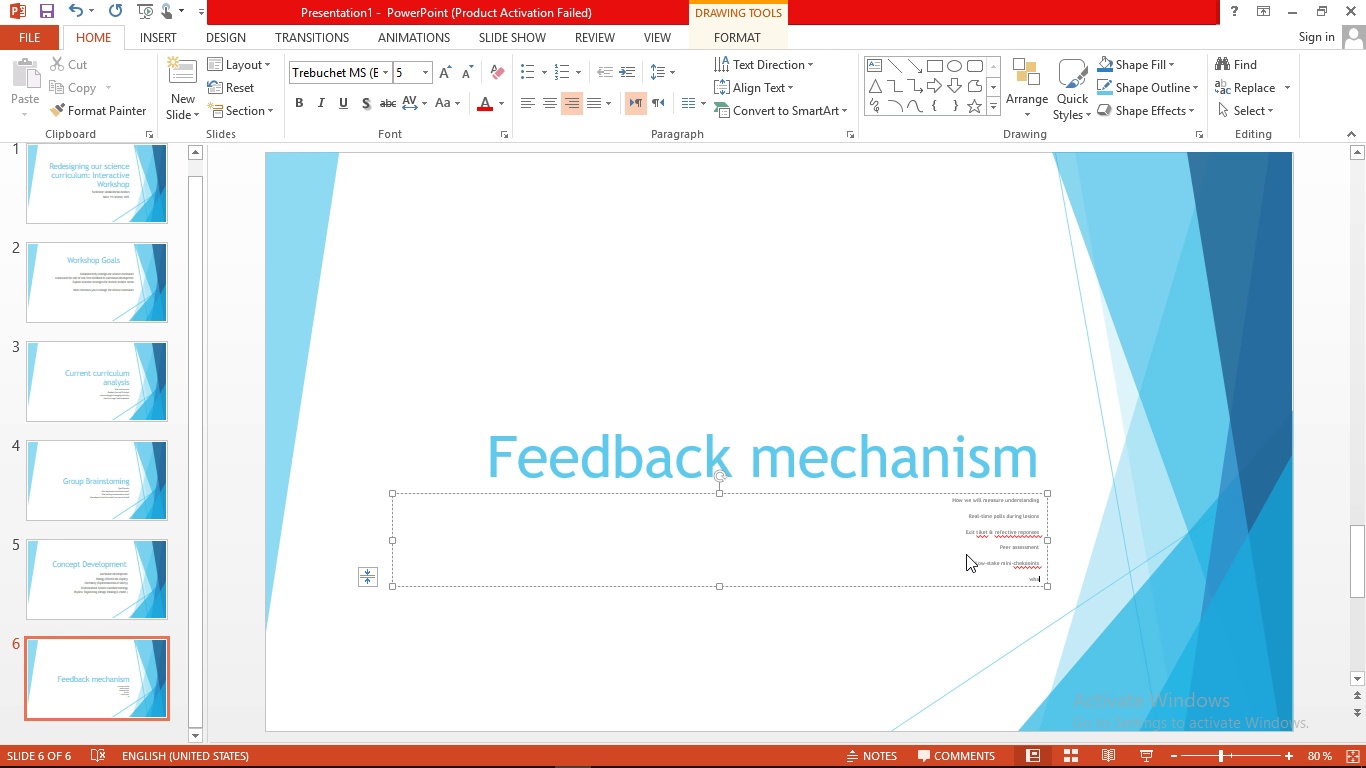 
type(hih )
 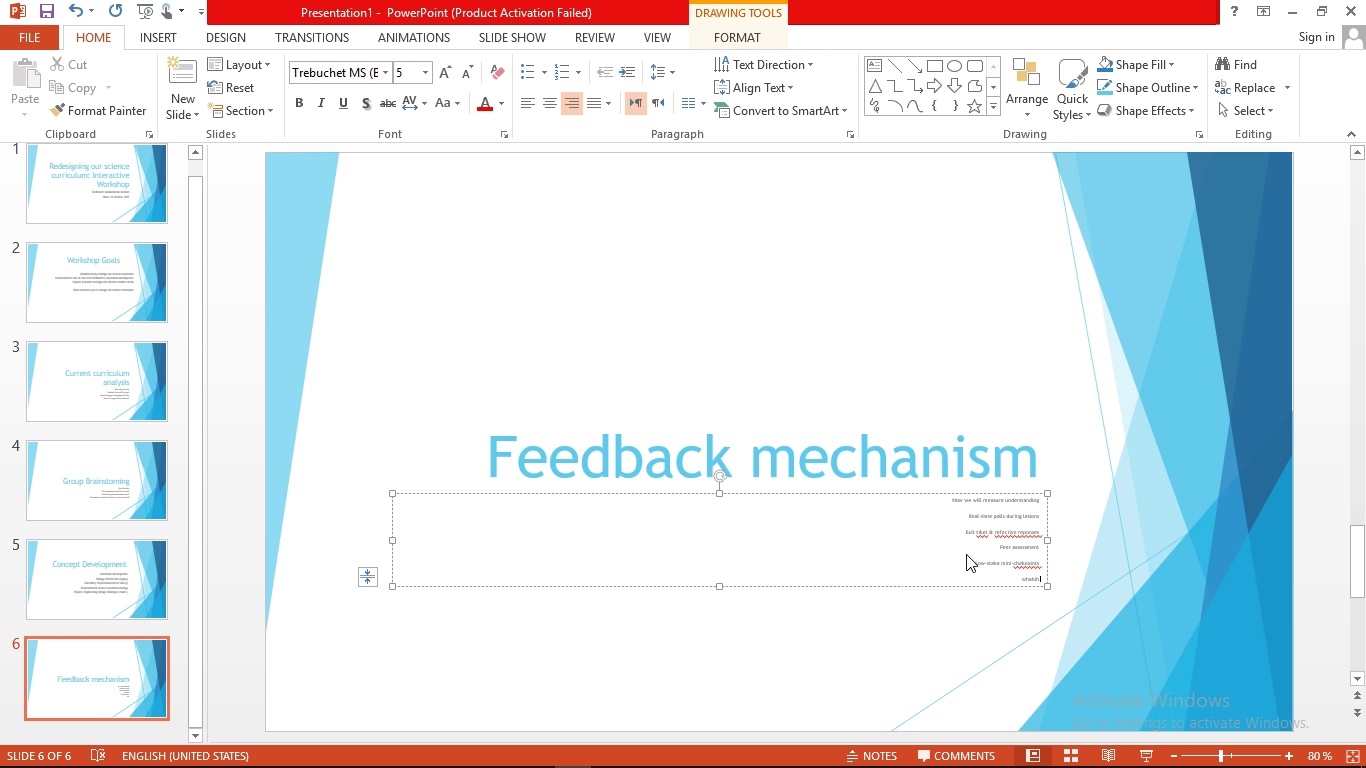 
type(feedback method )
 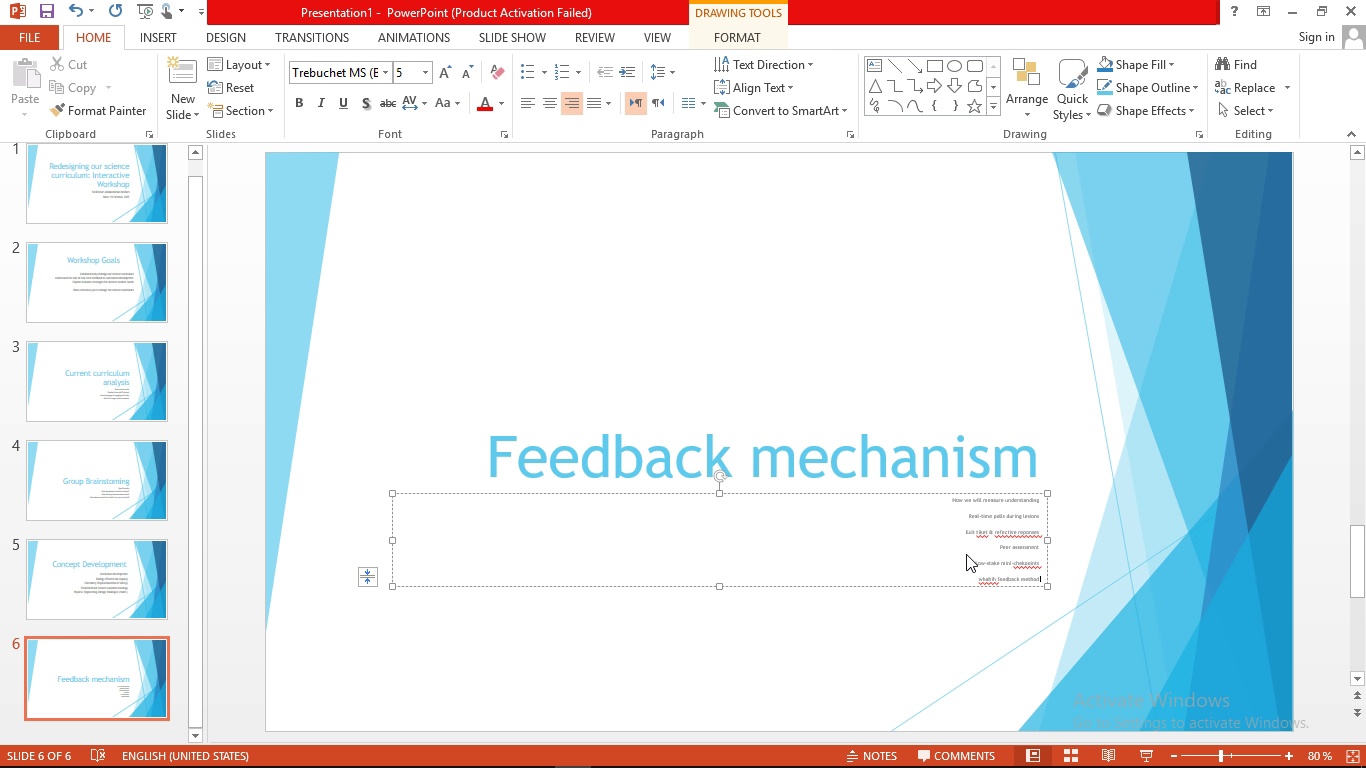 
type(do you find )
 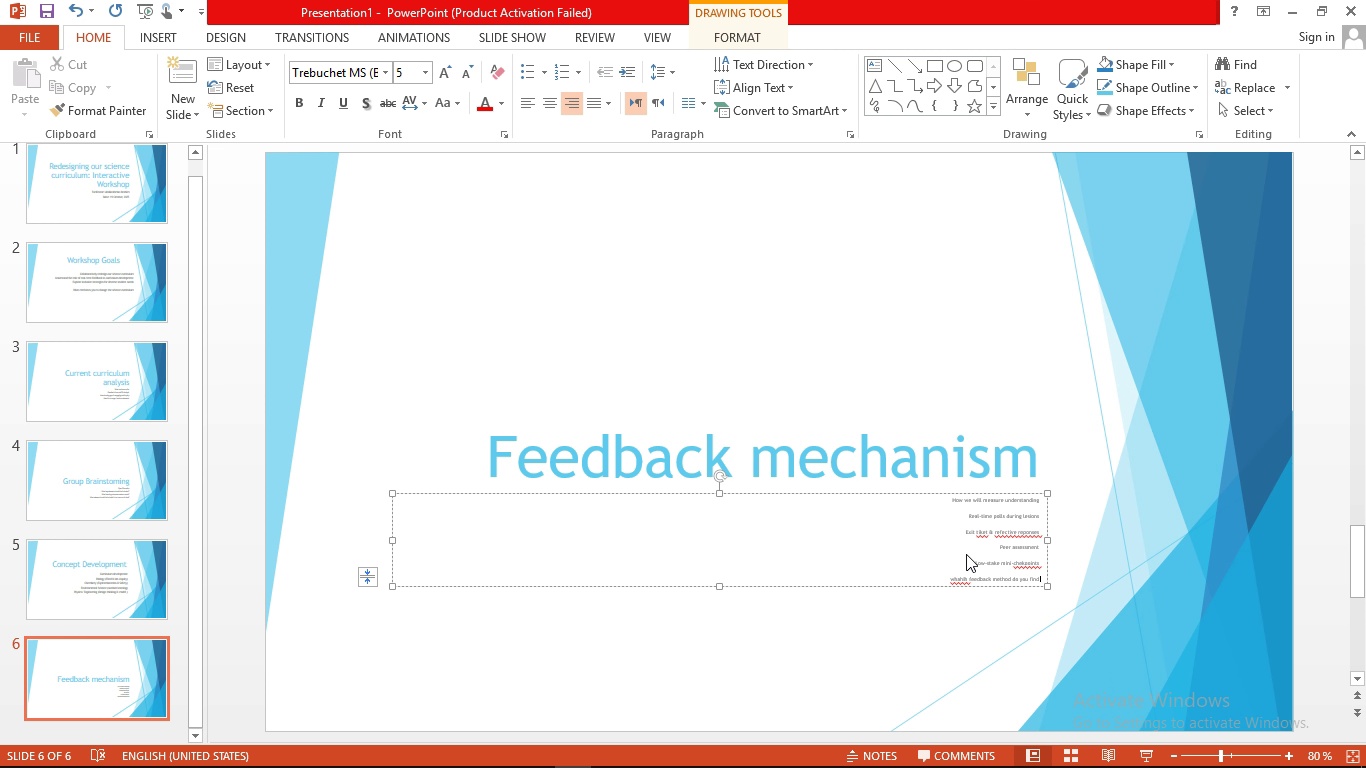 
type(most effective for curriculum adjustment ? )
 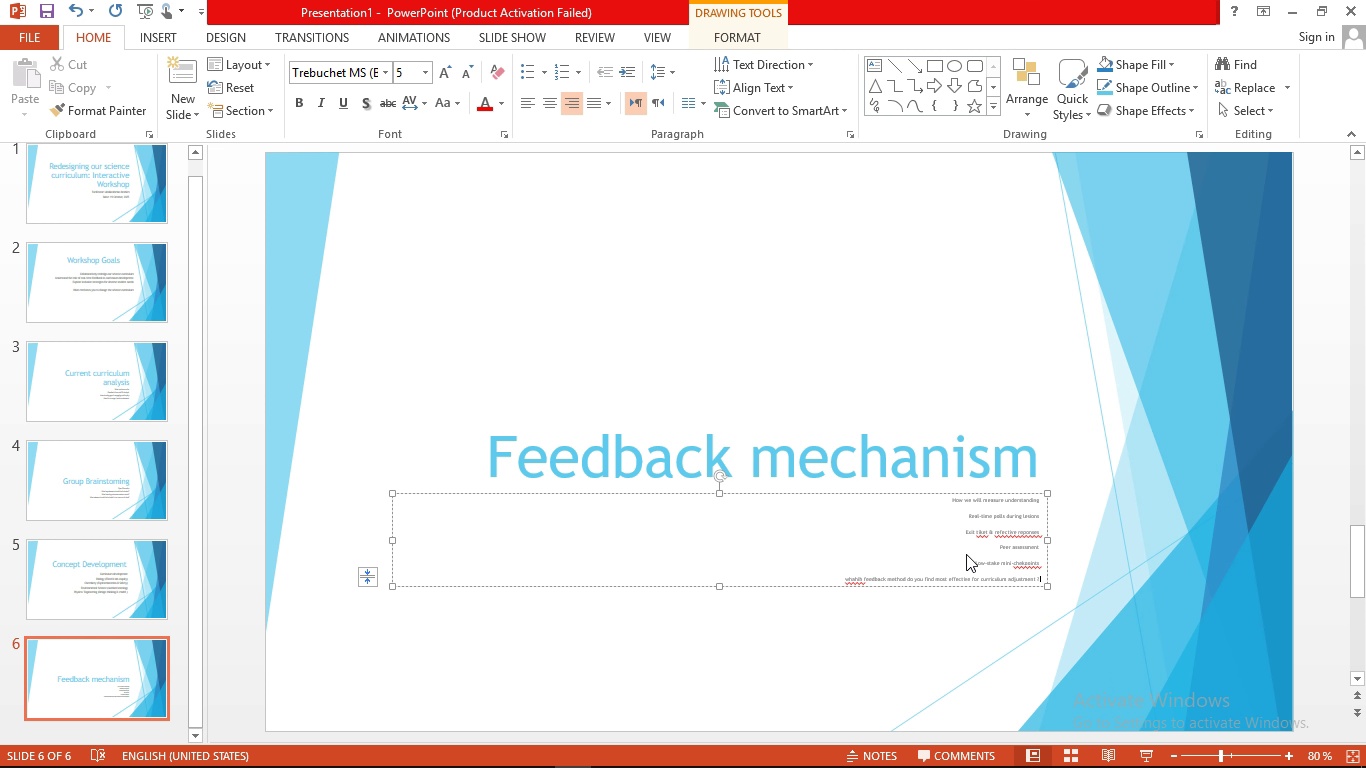 
left_click([978, 458])
 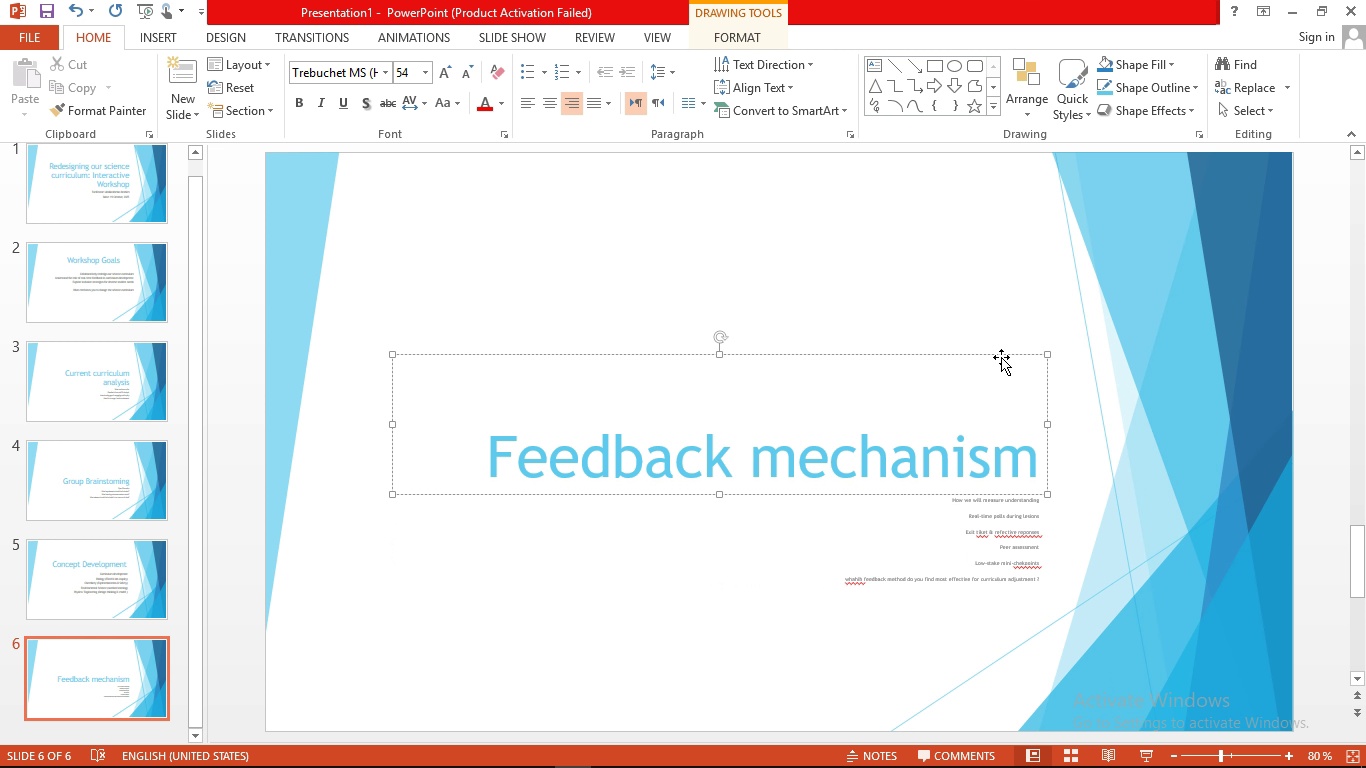 
left_click_drag(start_coordinate=[1000, 354], to_coordinate=[962, 176])
 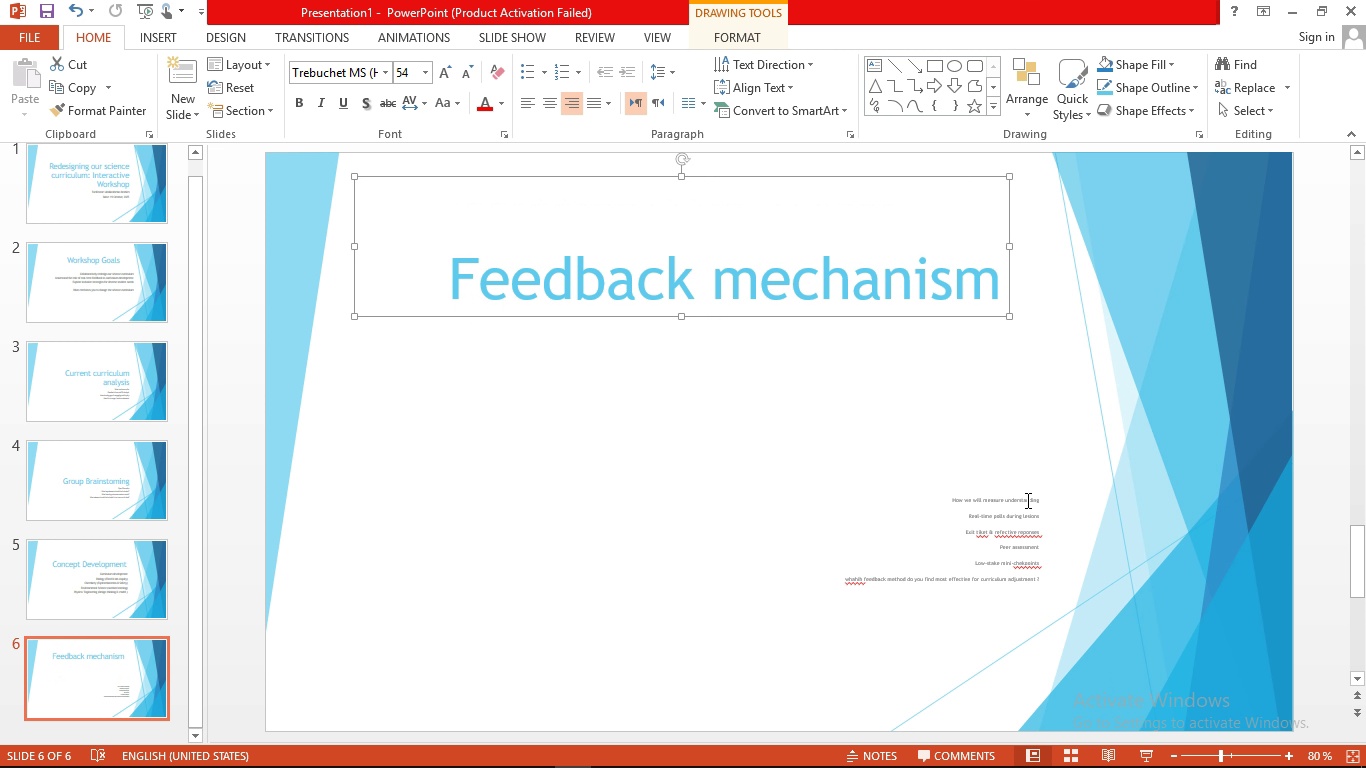 
left_click([1026, 500])
 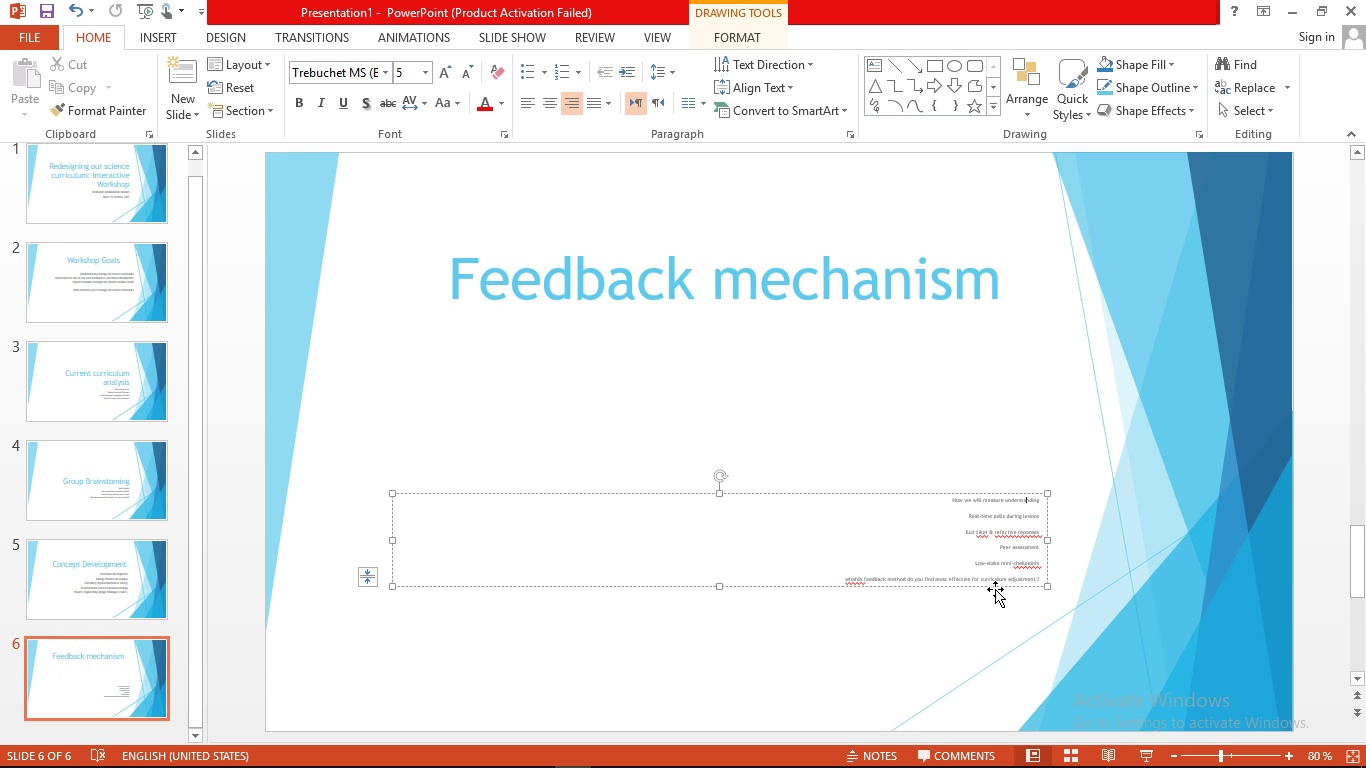 
left_click_drag(start_coordinate=[995, 589], to_coordinate=[967, 432])
 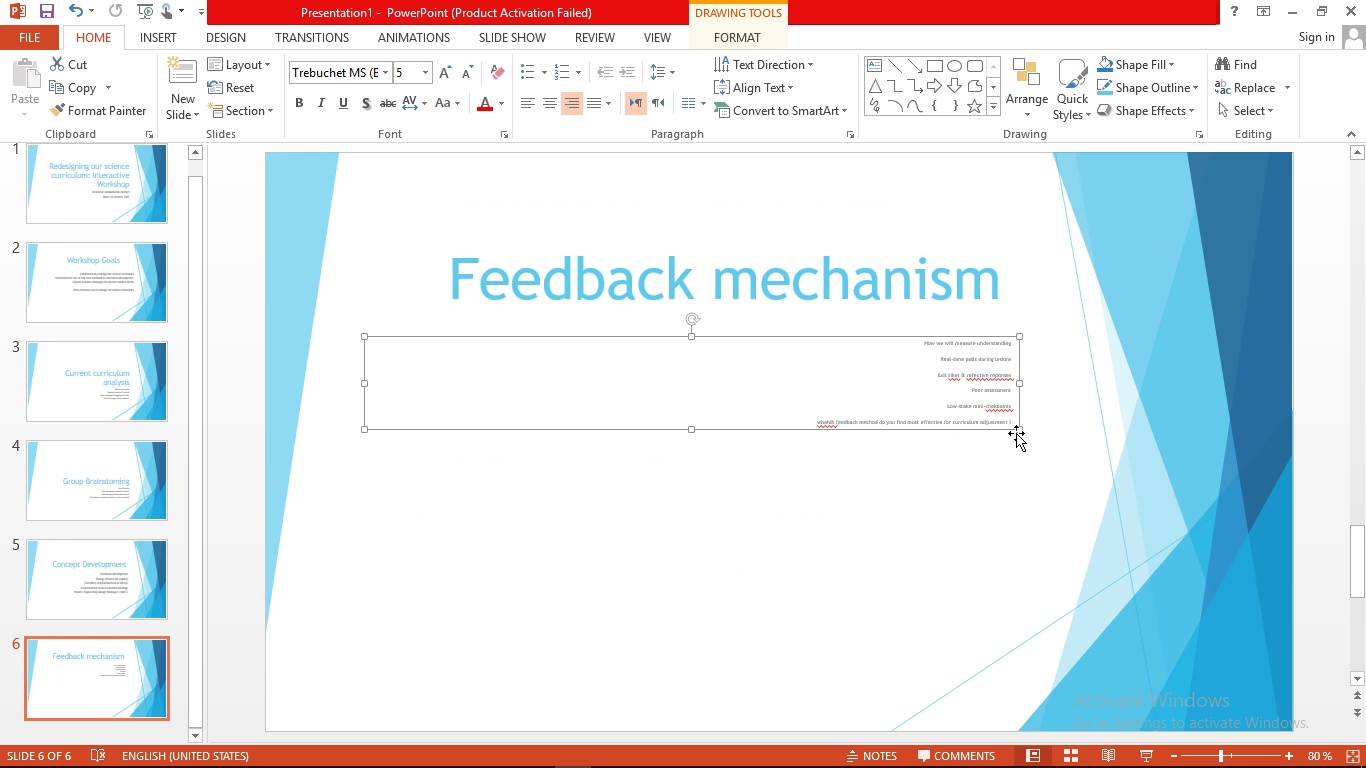 
left_click_drag(start_coordinate=[1018, 432], to_coordinate=[1060, 615])
 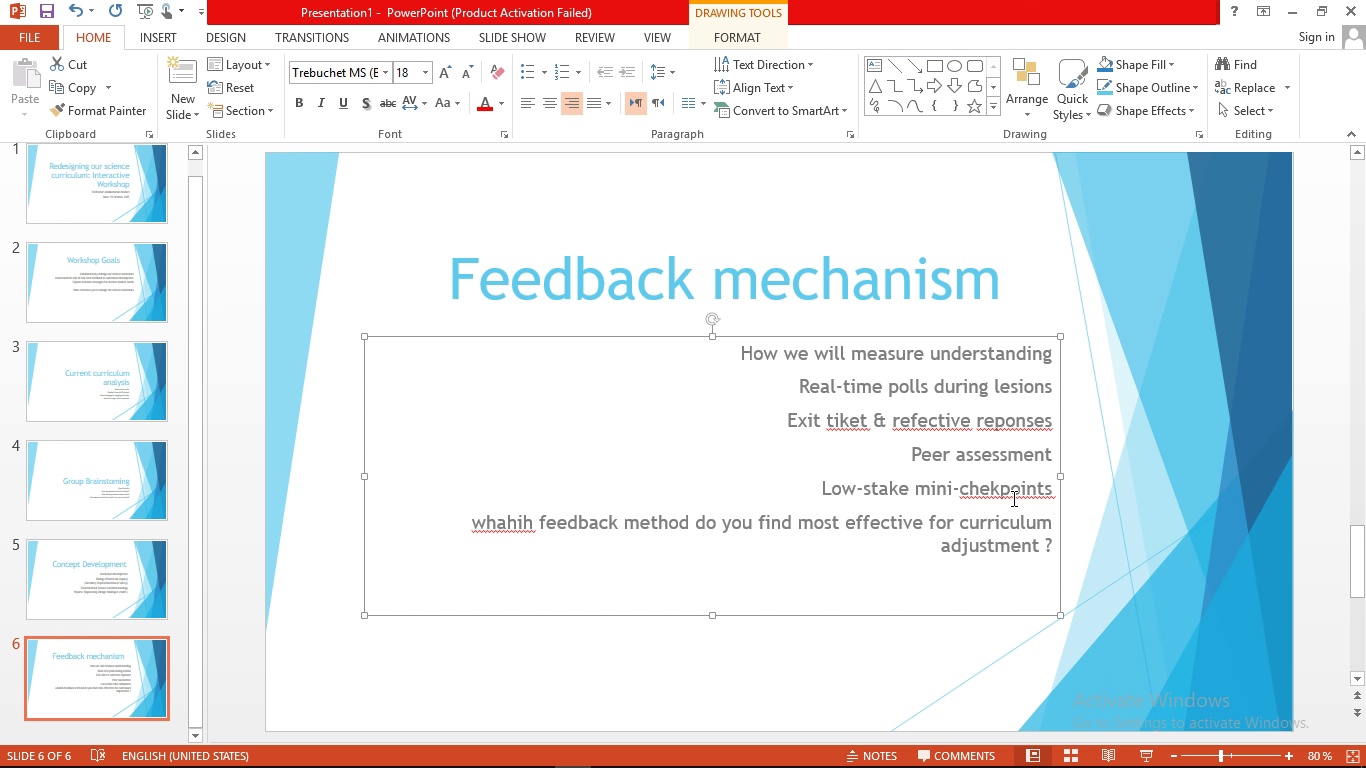 
right_click([1012, 497])
 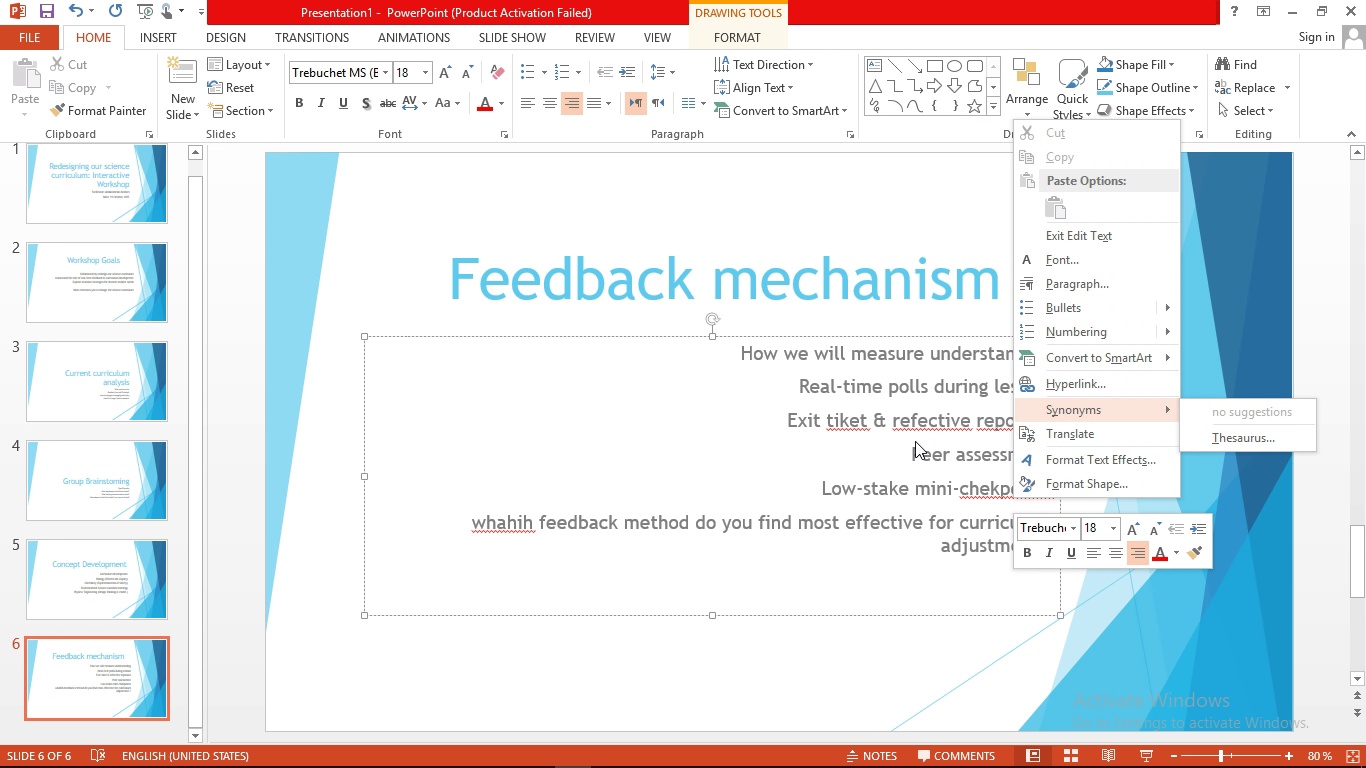 
left_click([904, 452])
 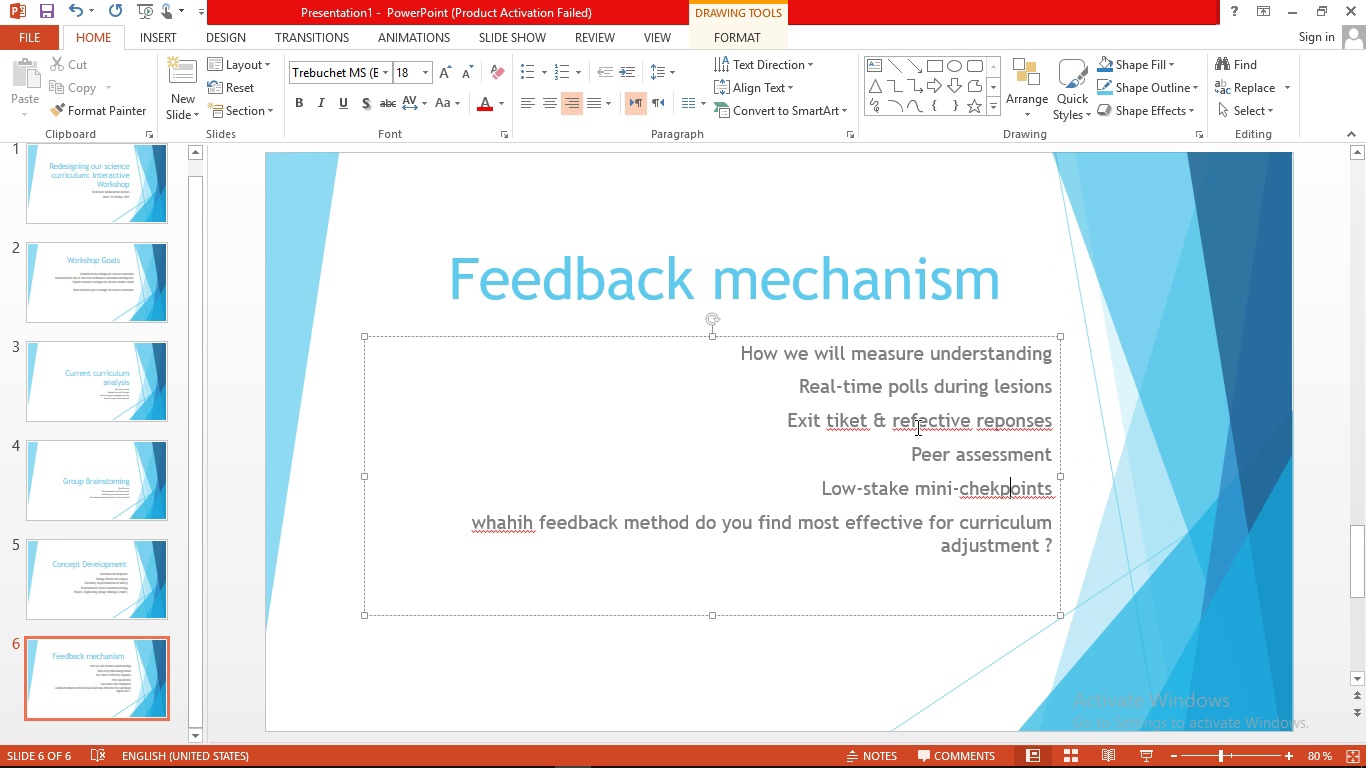 
right_click([916, 427])
 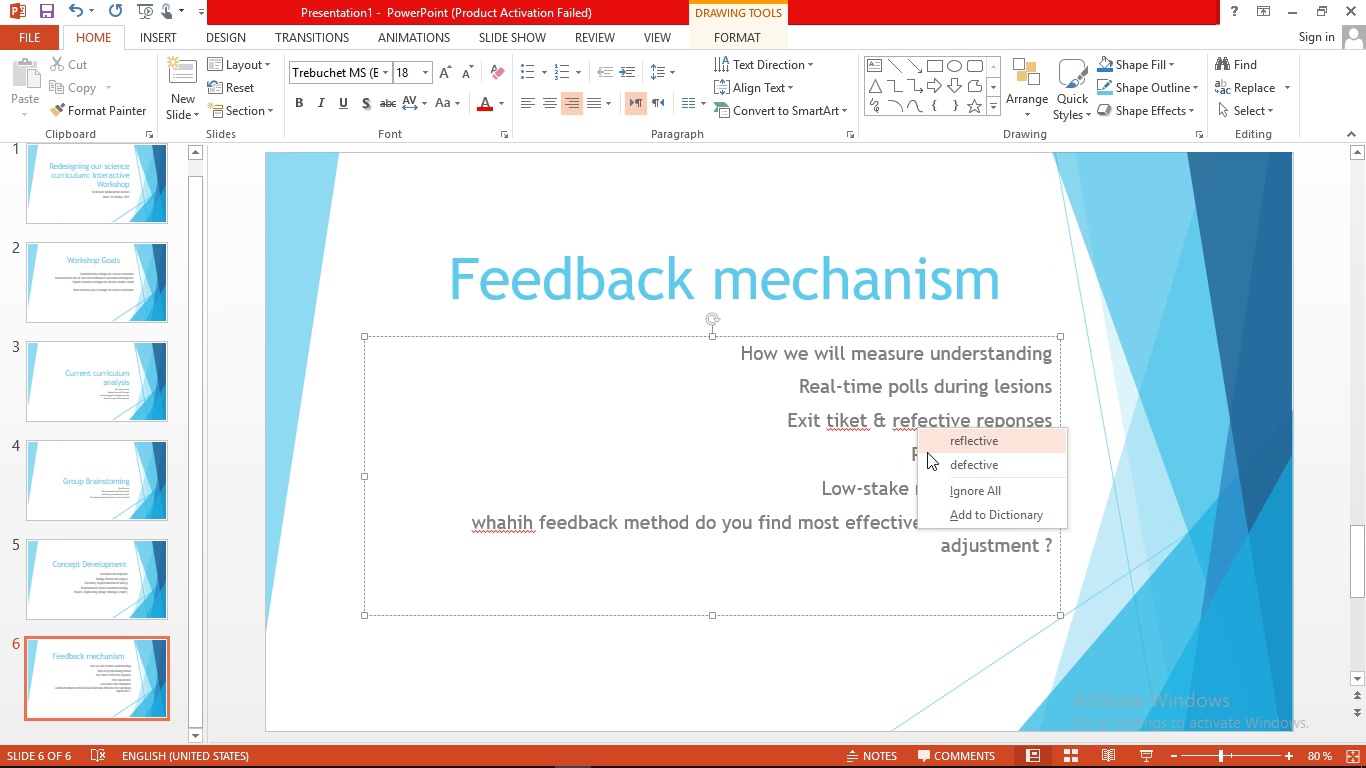 
left_click([936, 446])
 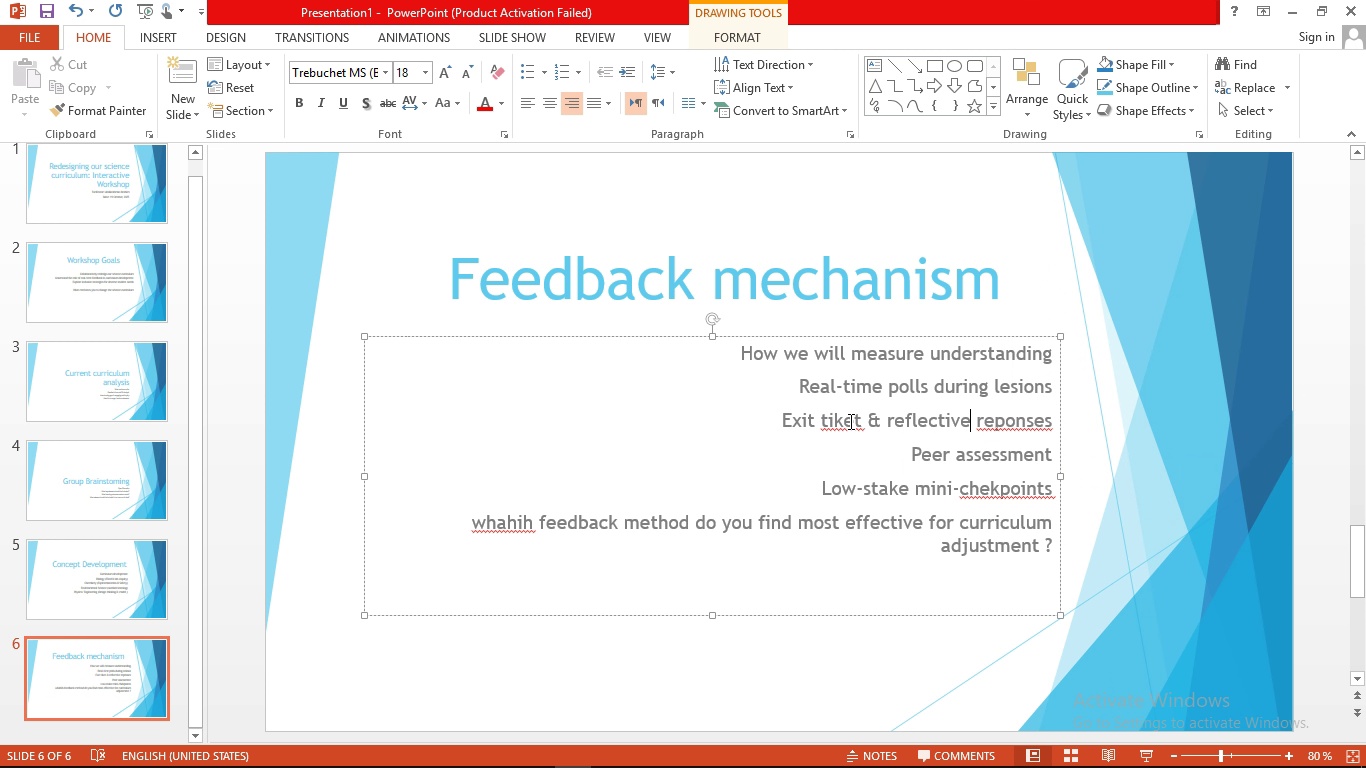 
right_click([849, 421])
 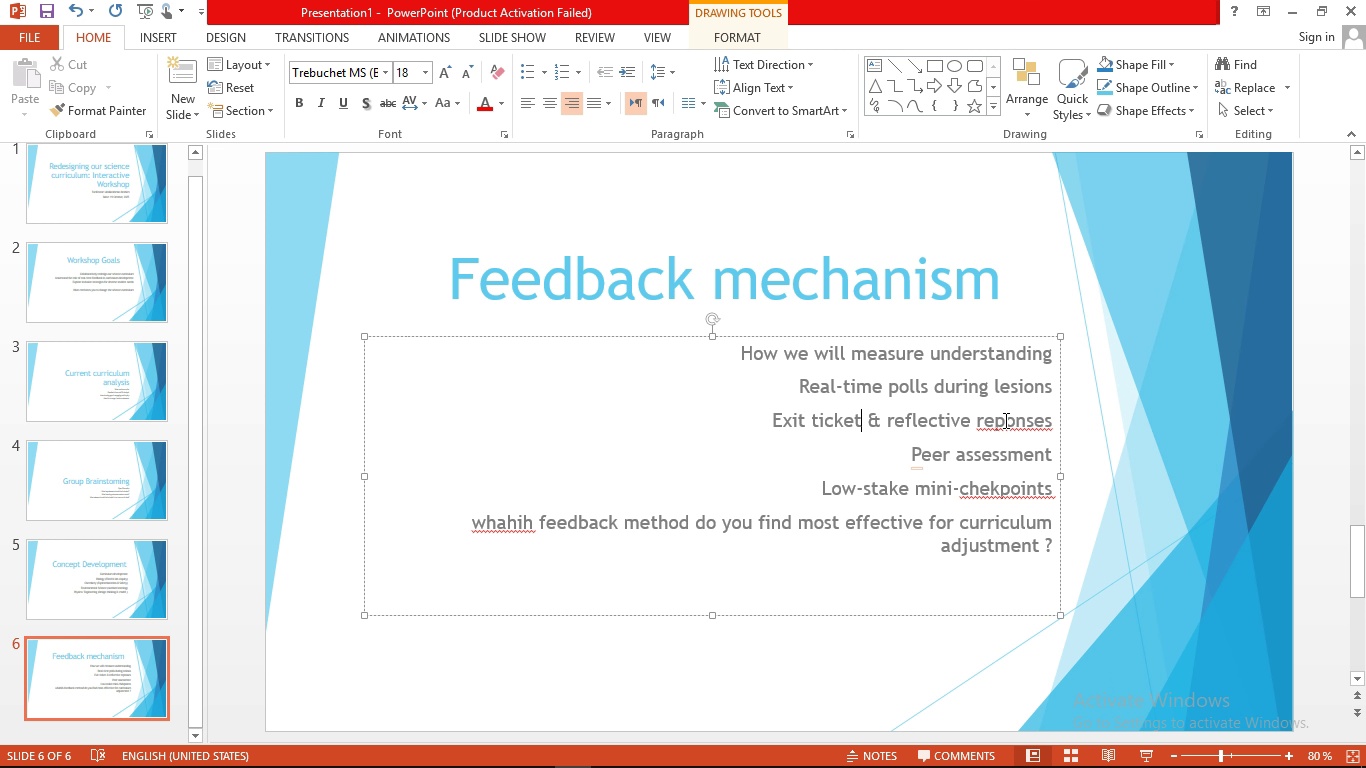 
right_click([1006, 419])
 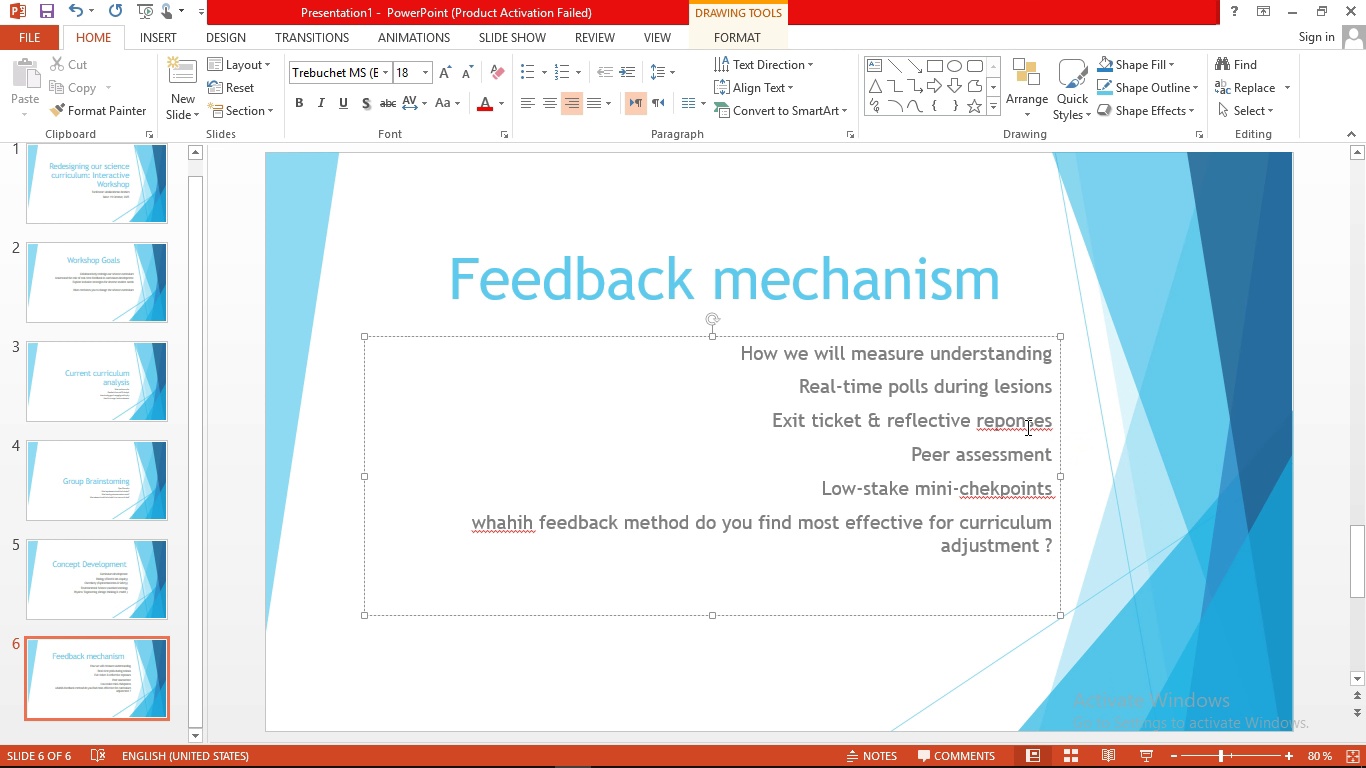 
left_click([1026, 427])
 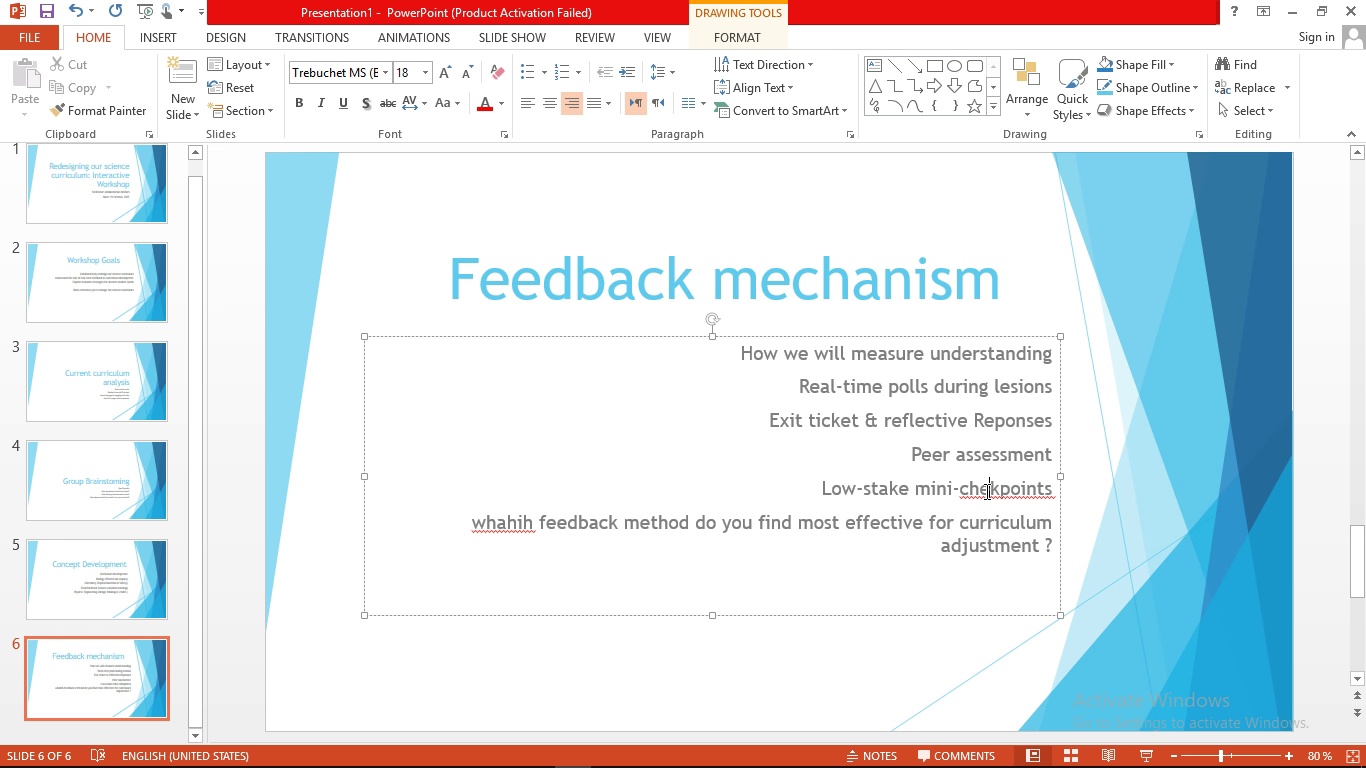 
right_click([985, 491])
 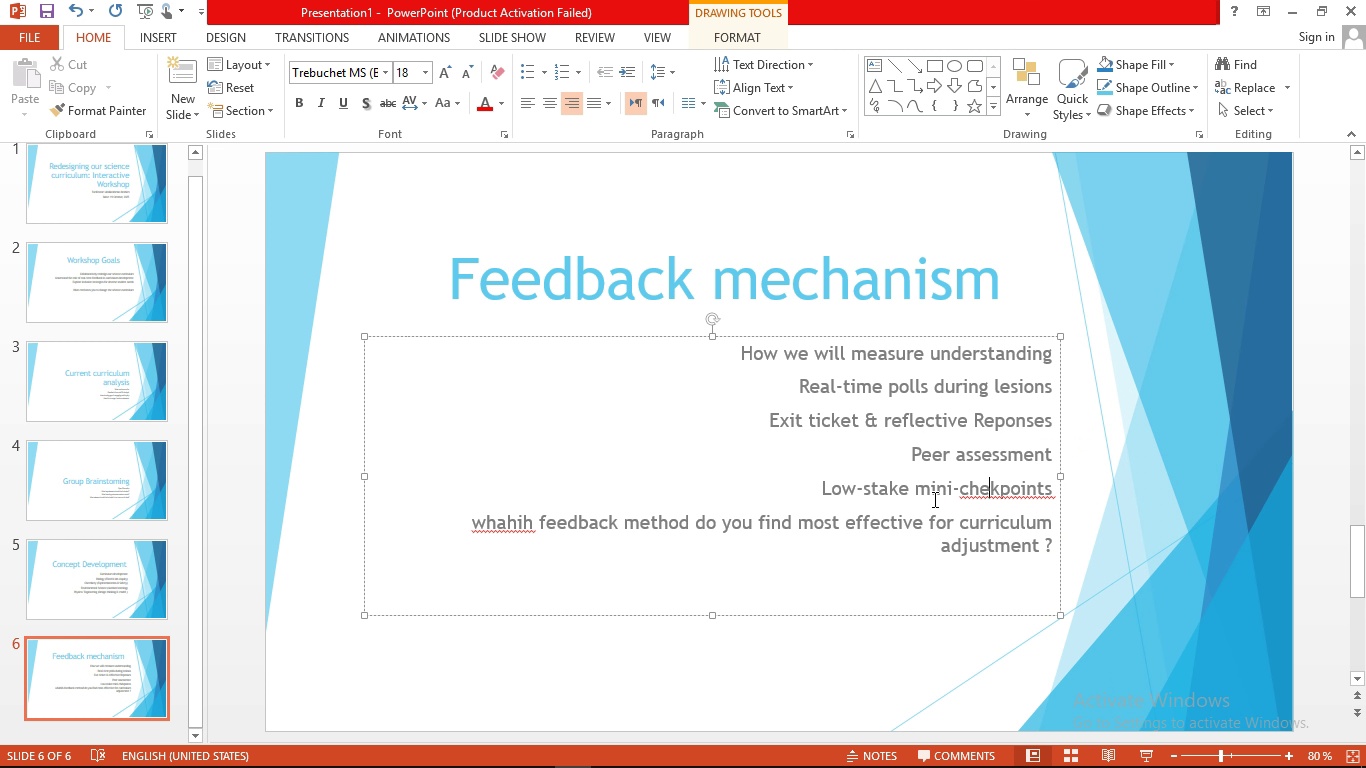 
left_click([933, 499])
 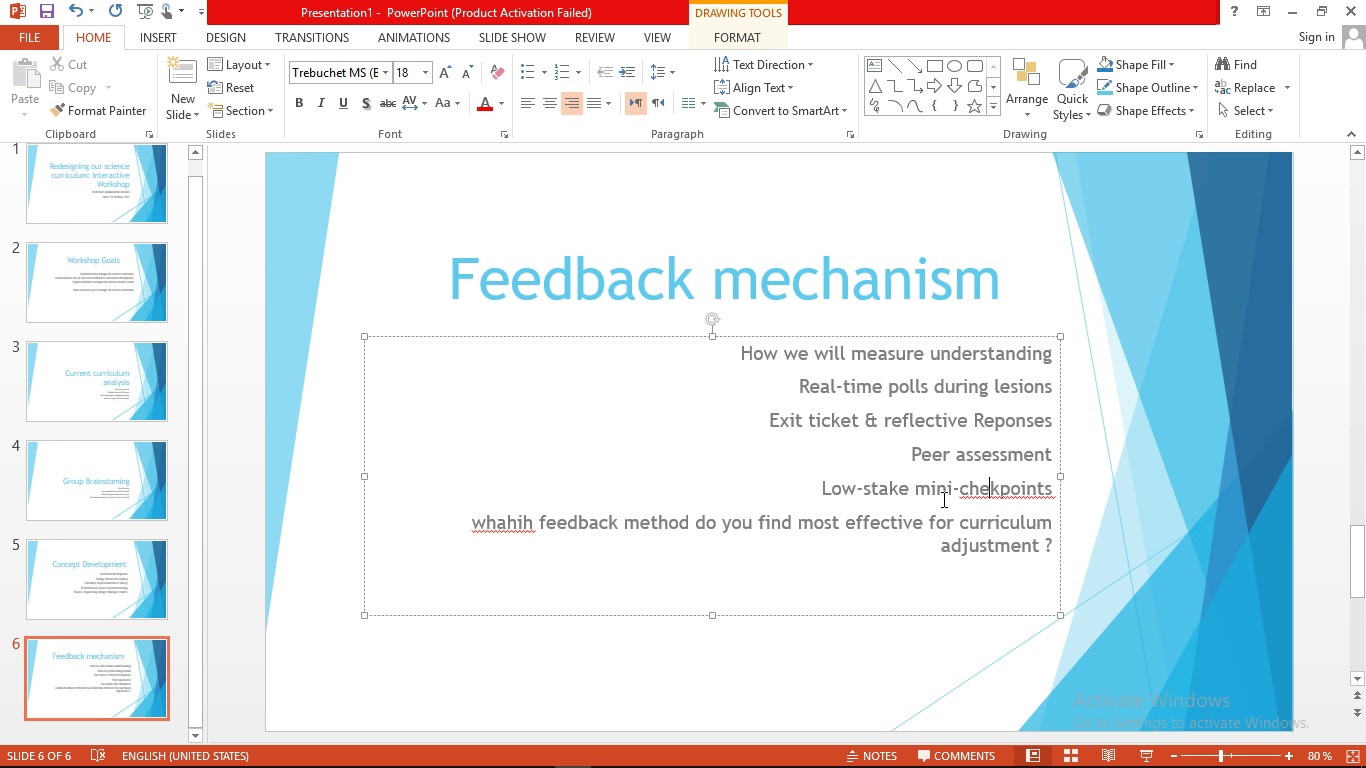 
key(C)
 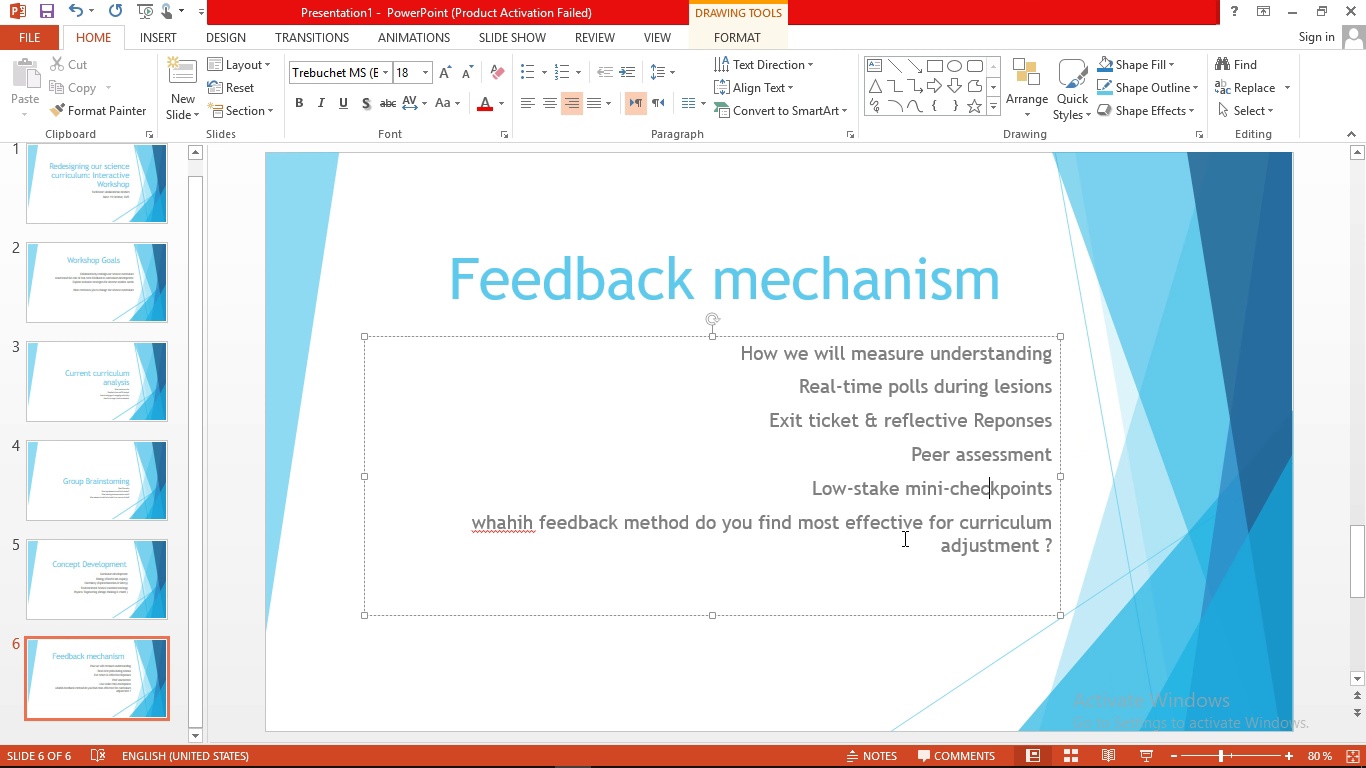 
left_click([903, 538])
 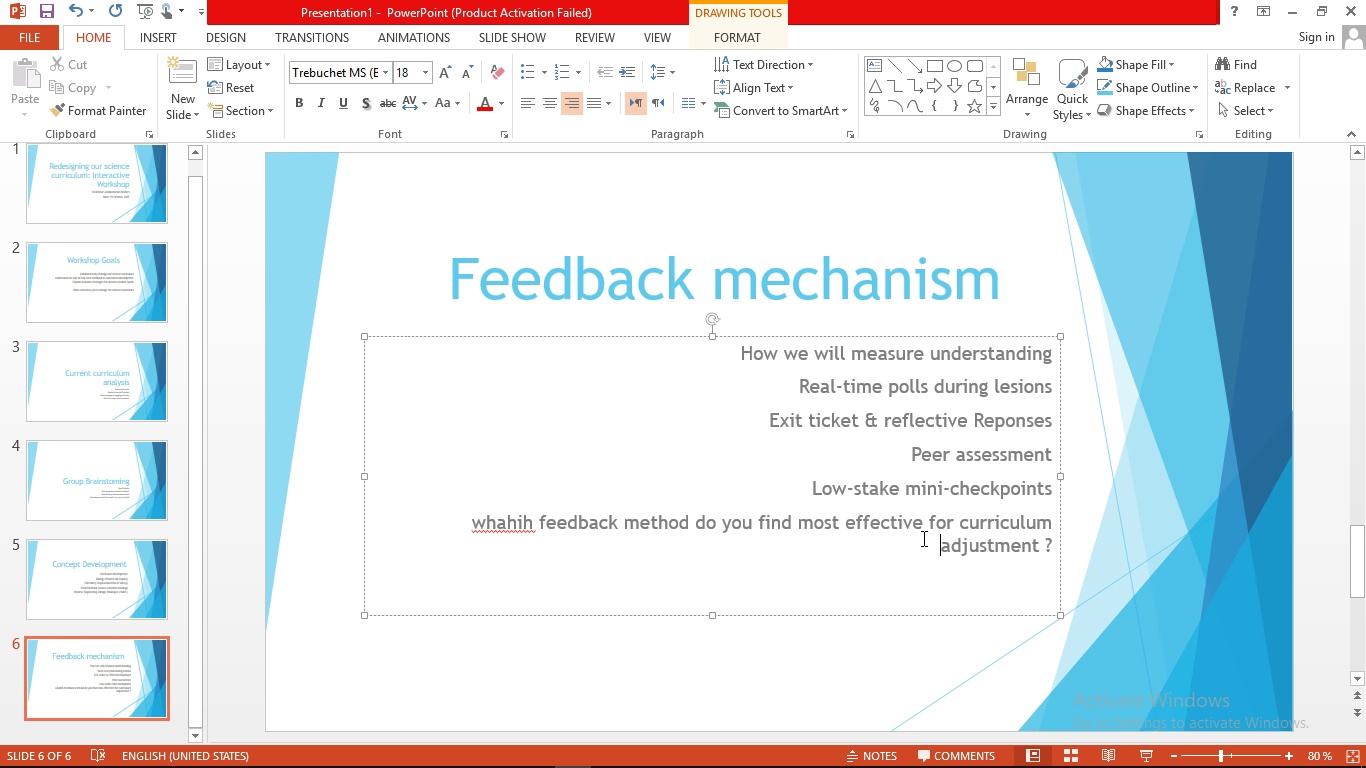 
wait(36.61)
 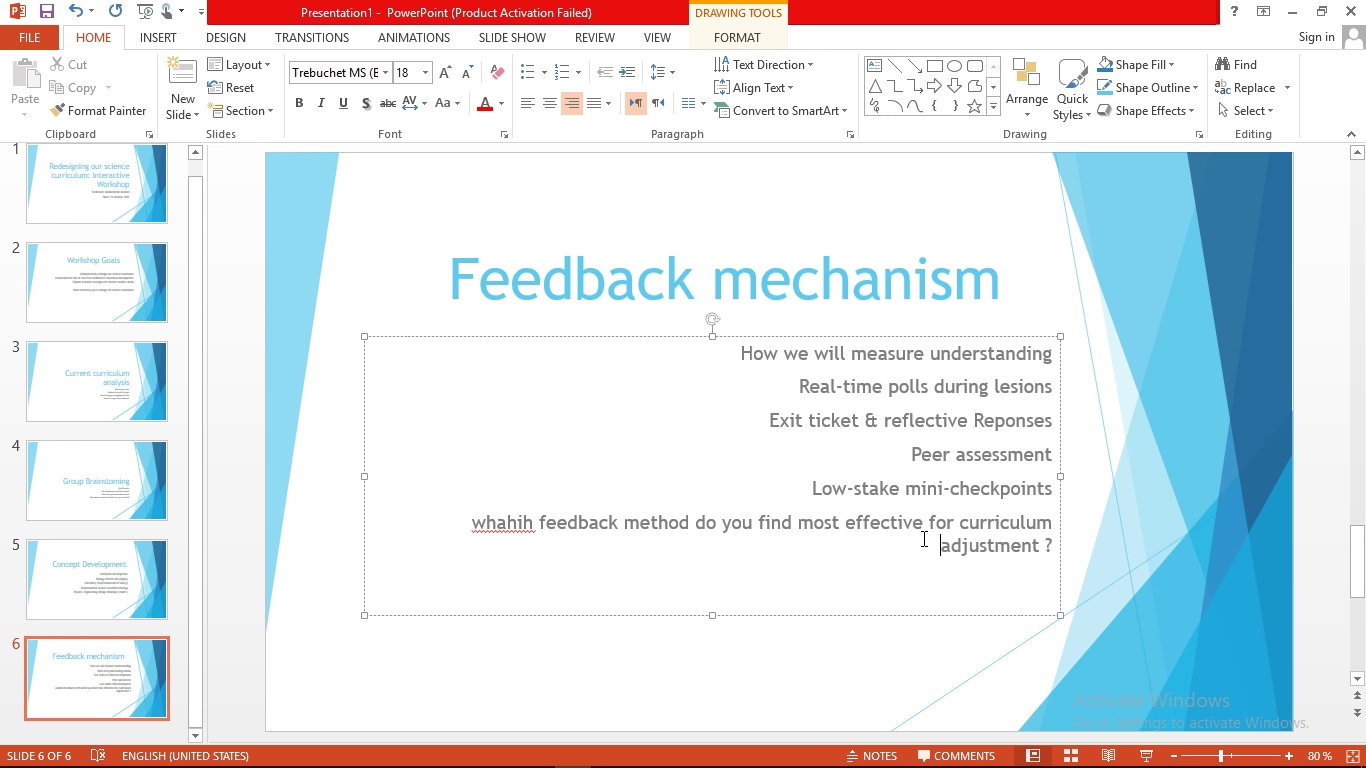 
left_click([191, 106])
 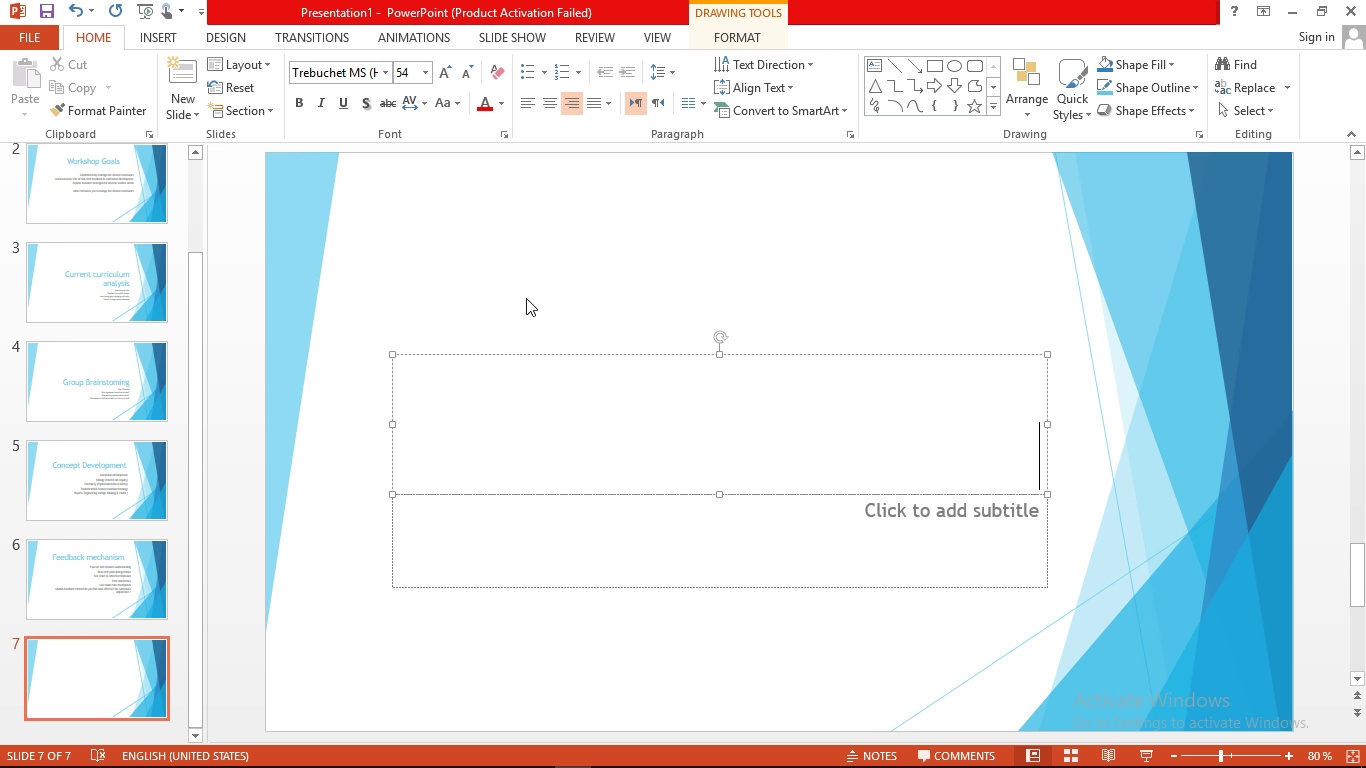 
wait(19.91)
 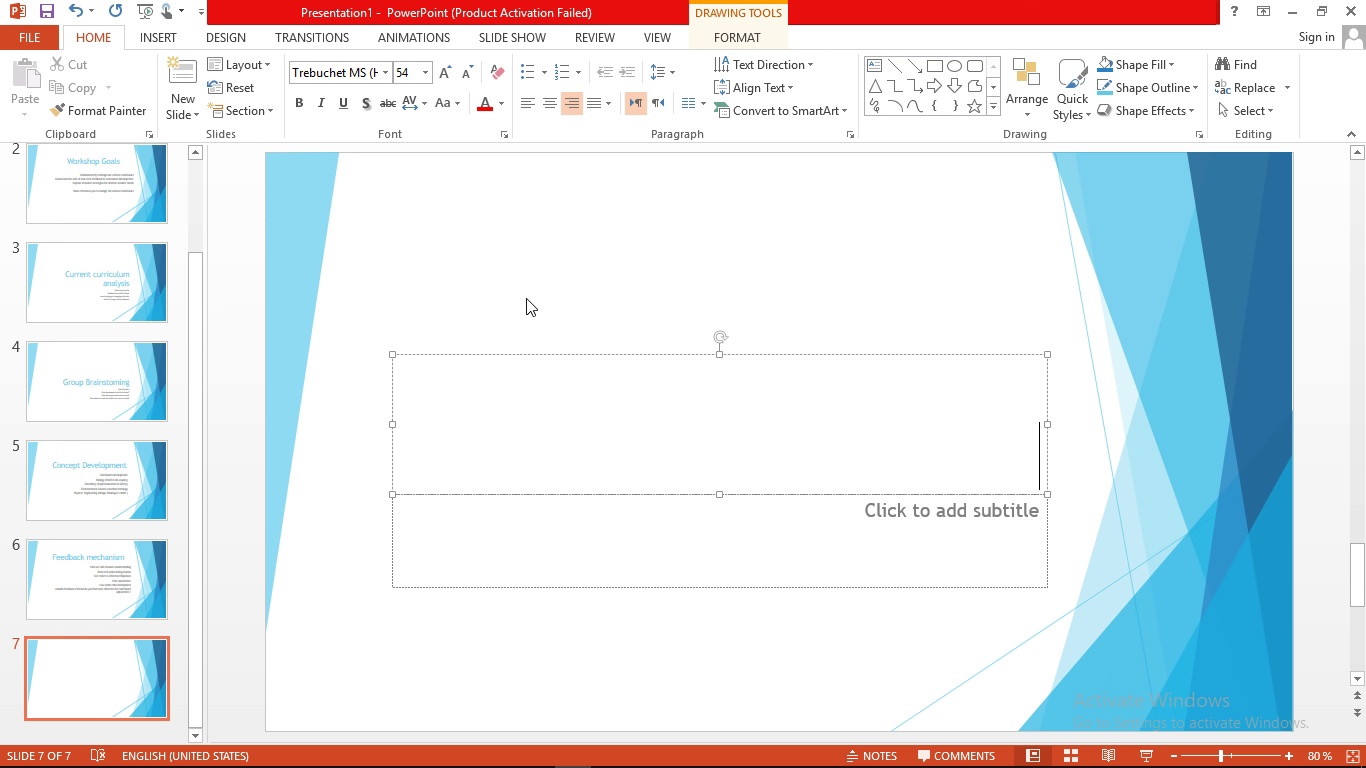 
type(action items )
 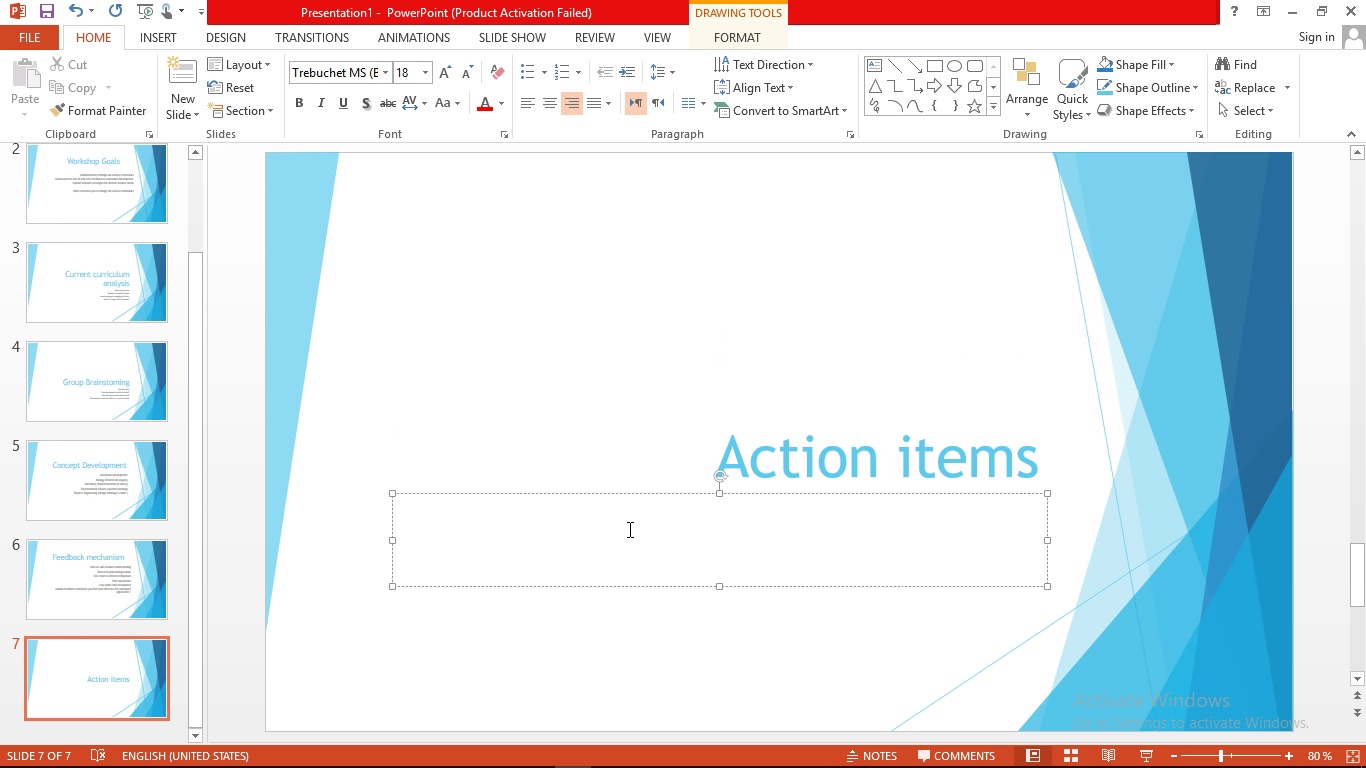 
type(steps moving forward )
 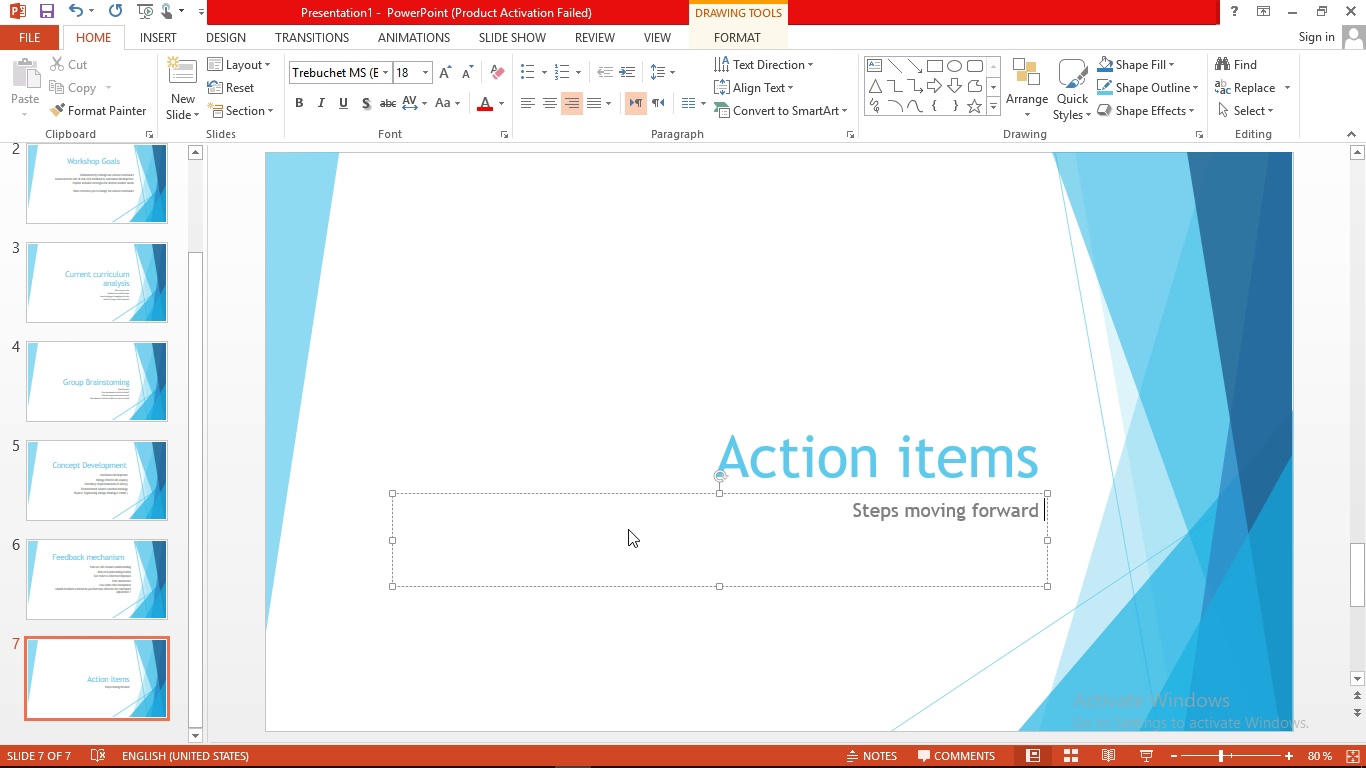 
key(Enter)
 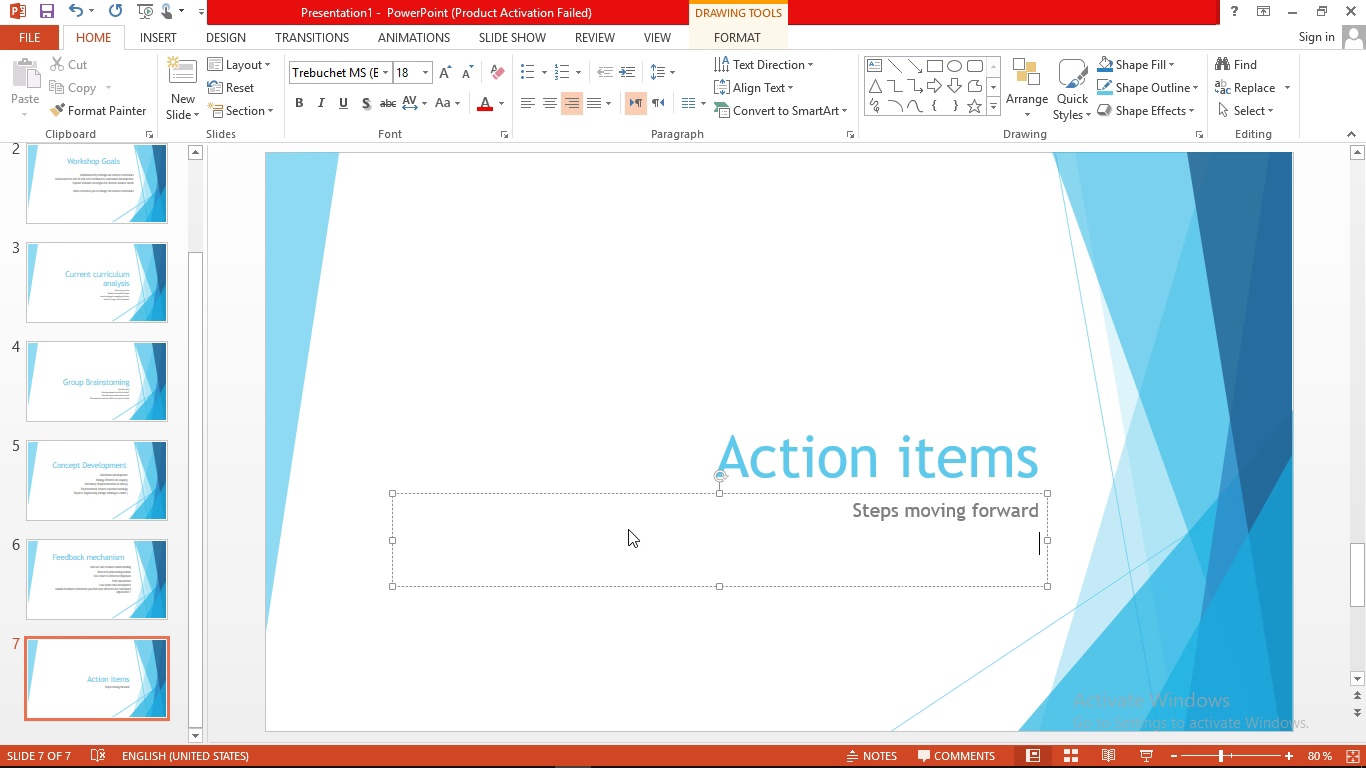 
type(finalize key curriculum p)
 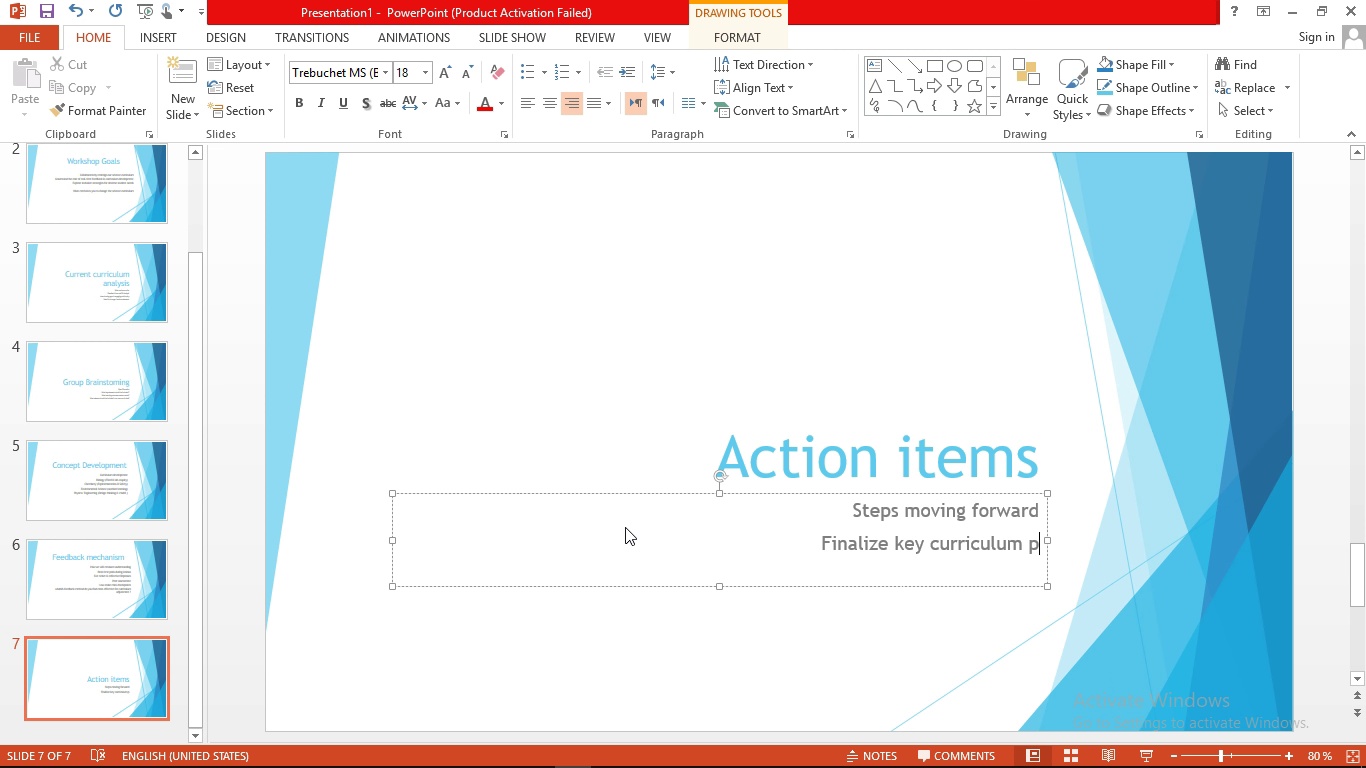 
type(riorities )
 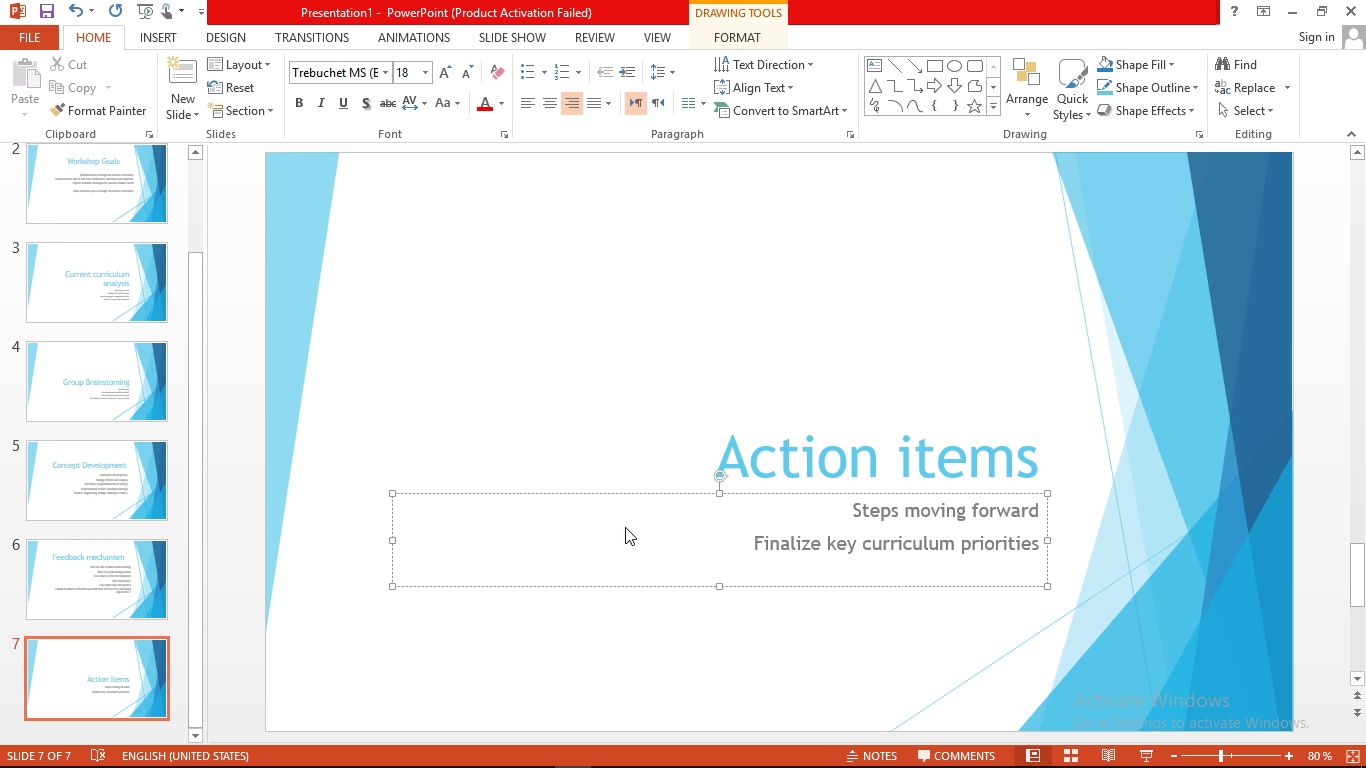 
key(Enter)
 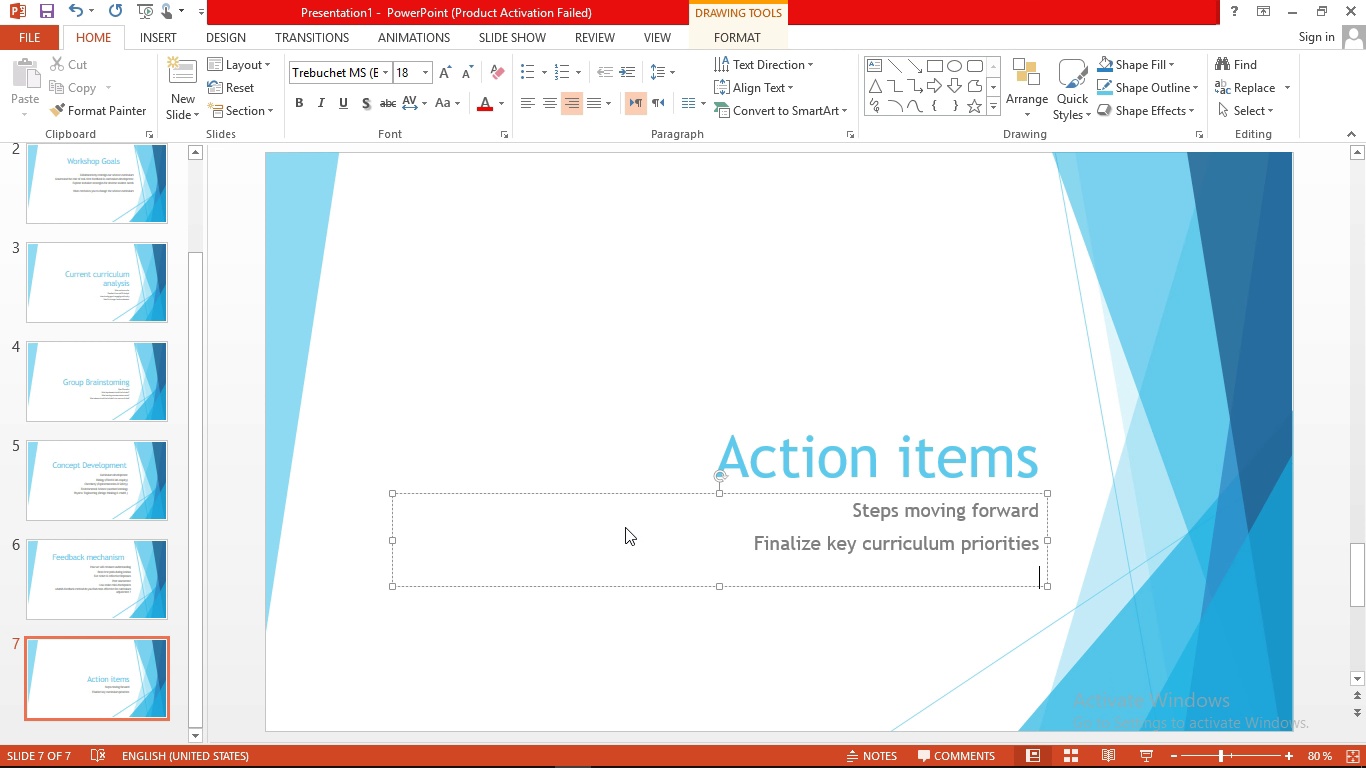 
wait(8.84)
 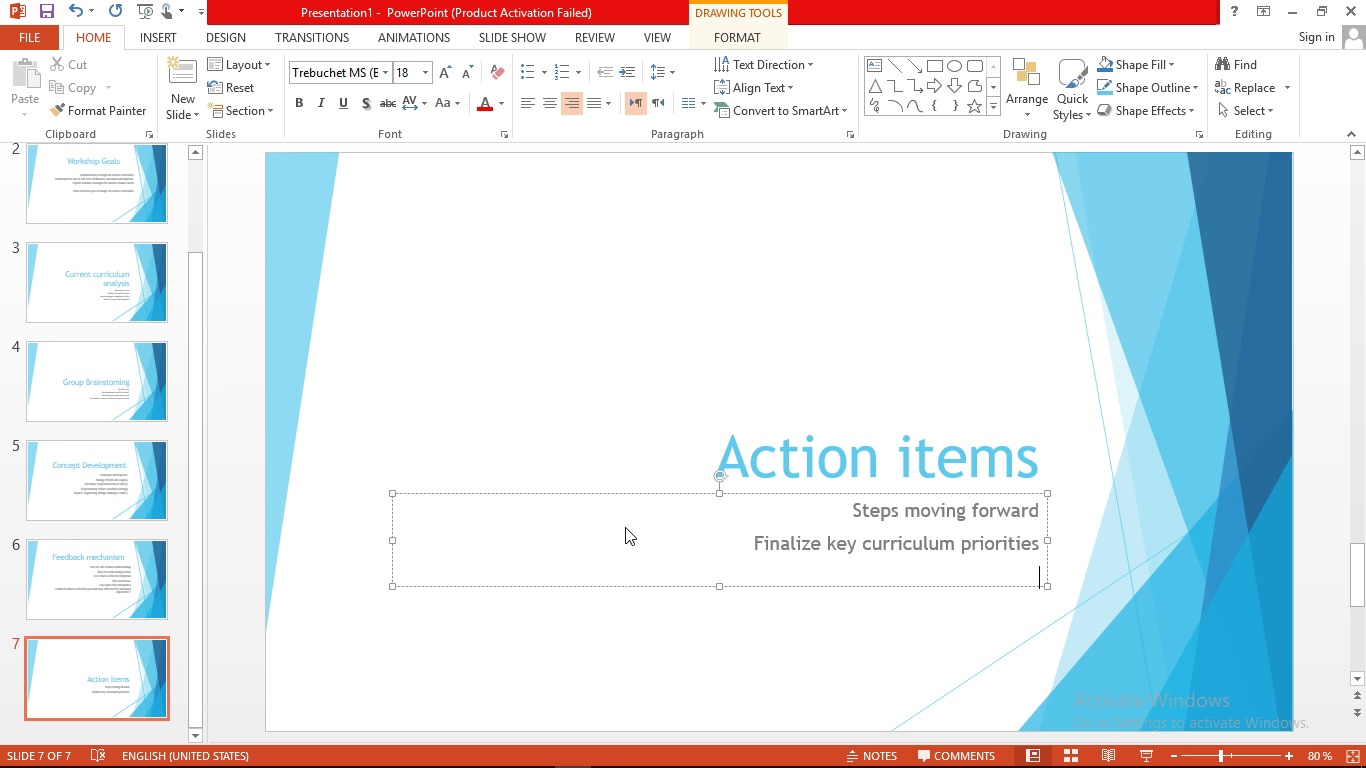 
type(prototye new science lession format )
key(Backspace)
type(s)
 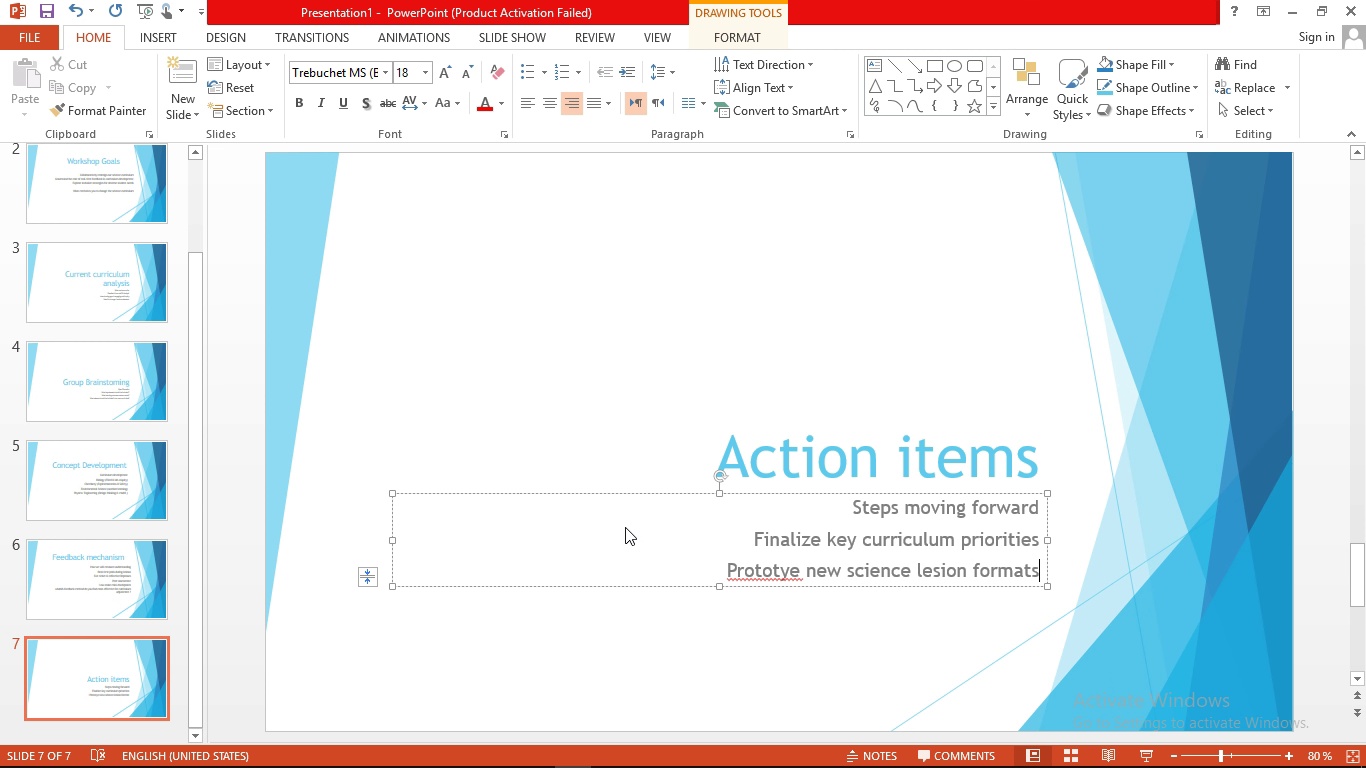 
key(Enter)
 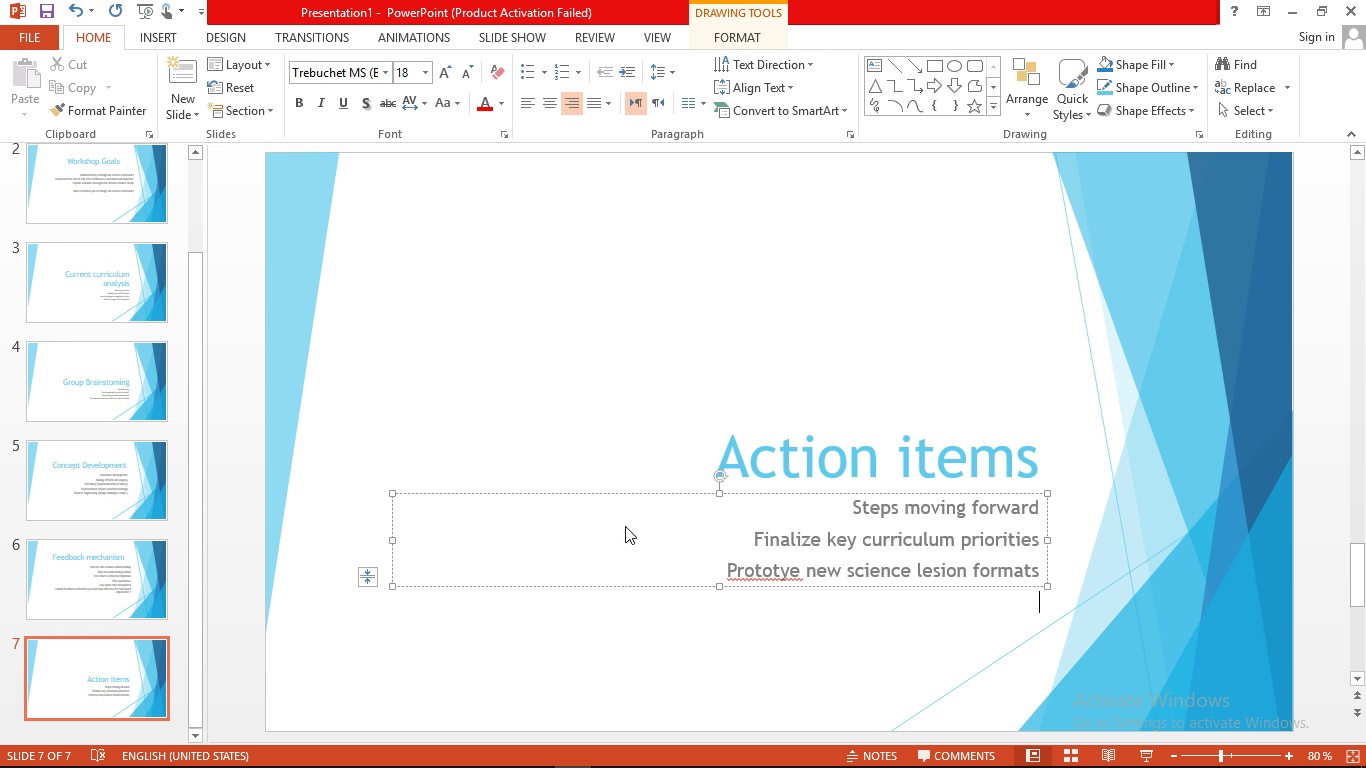 
wait(5.94)
 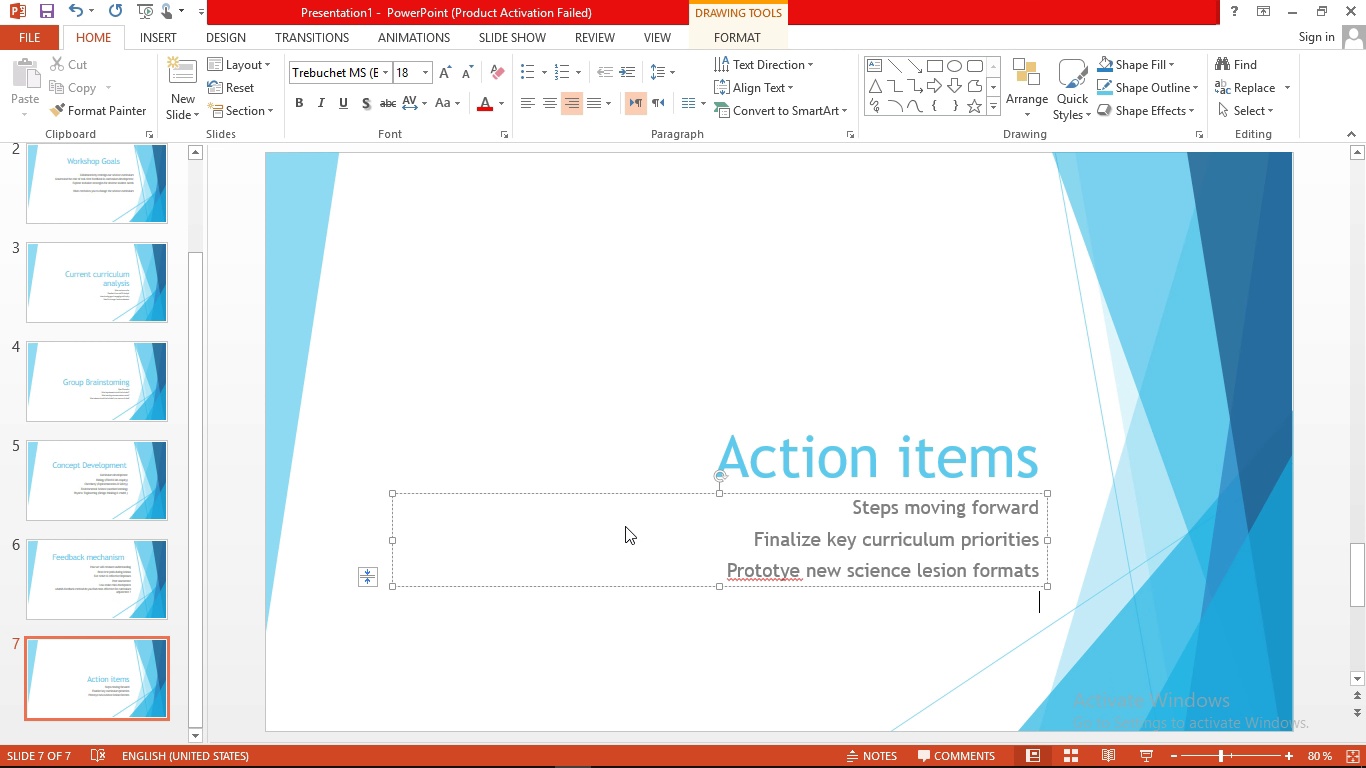 
type(test  feedback tools in pilot classrom )
key(Backspace)
type(s)
 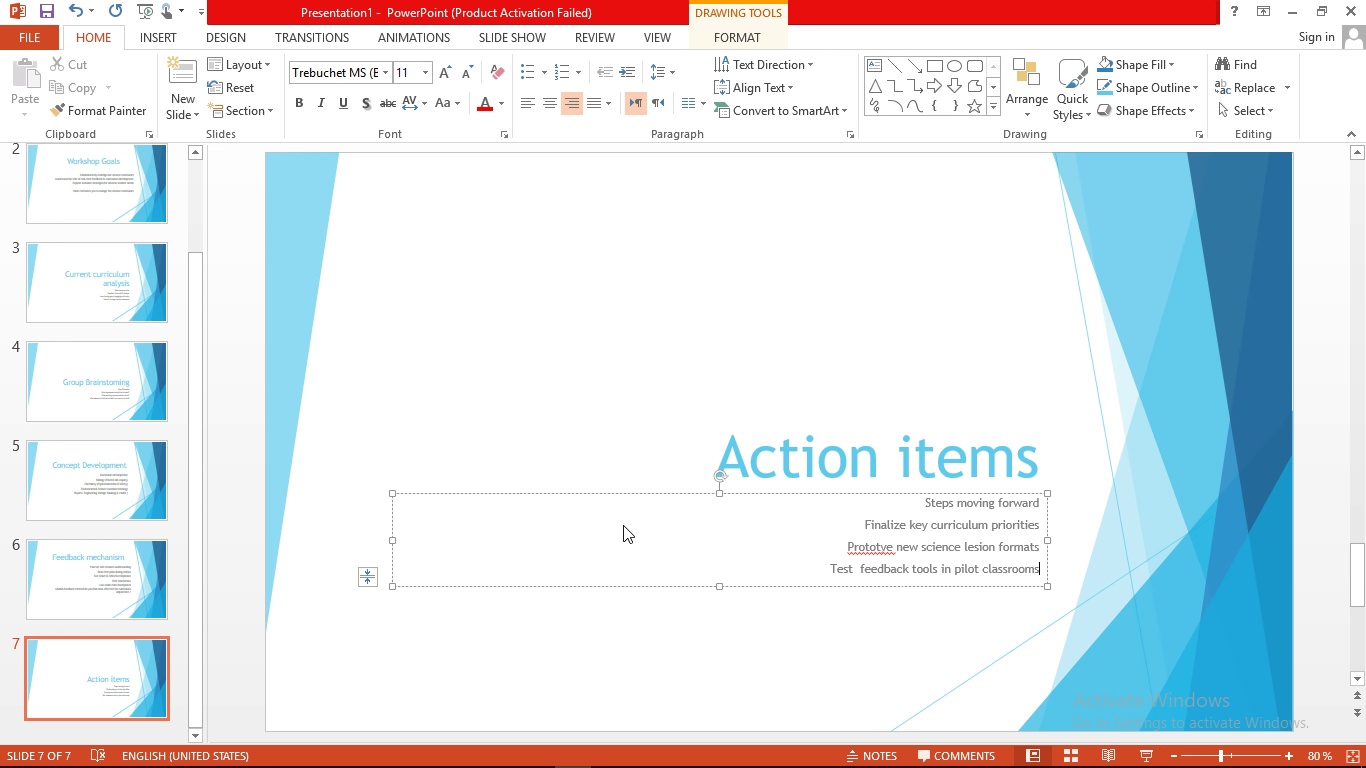 
key(Enter)
 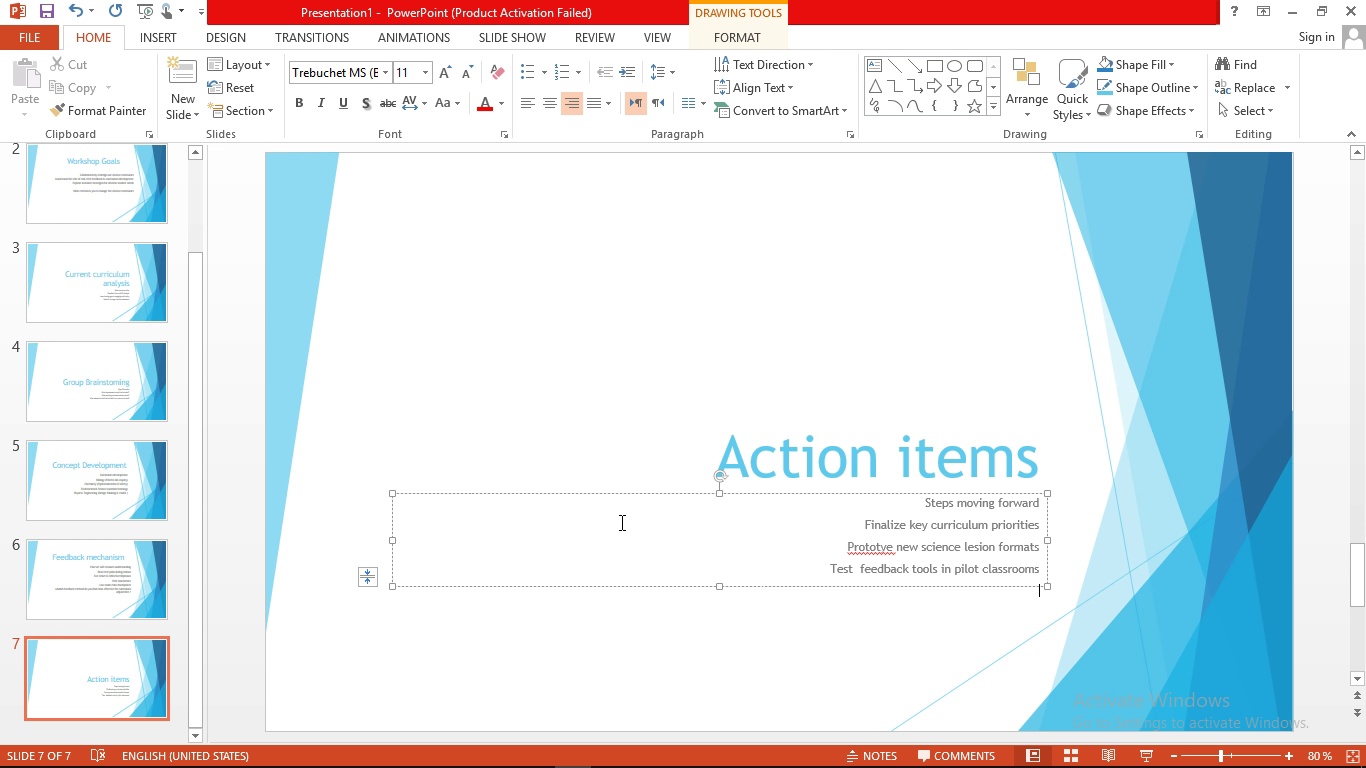 
wait(10.69)
 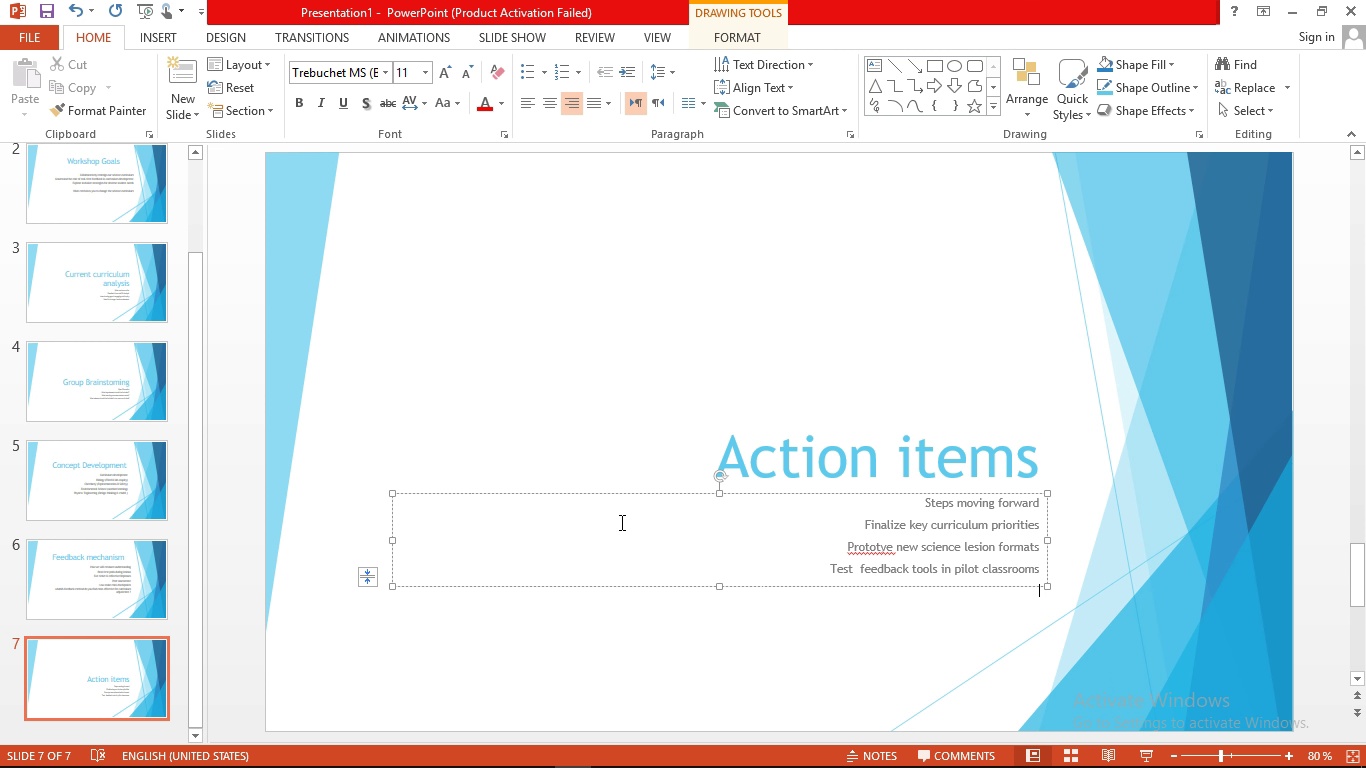 
type(collect teacher's amnd student;)
key(Backspace)
type('s input )
 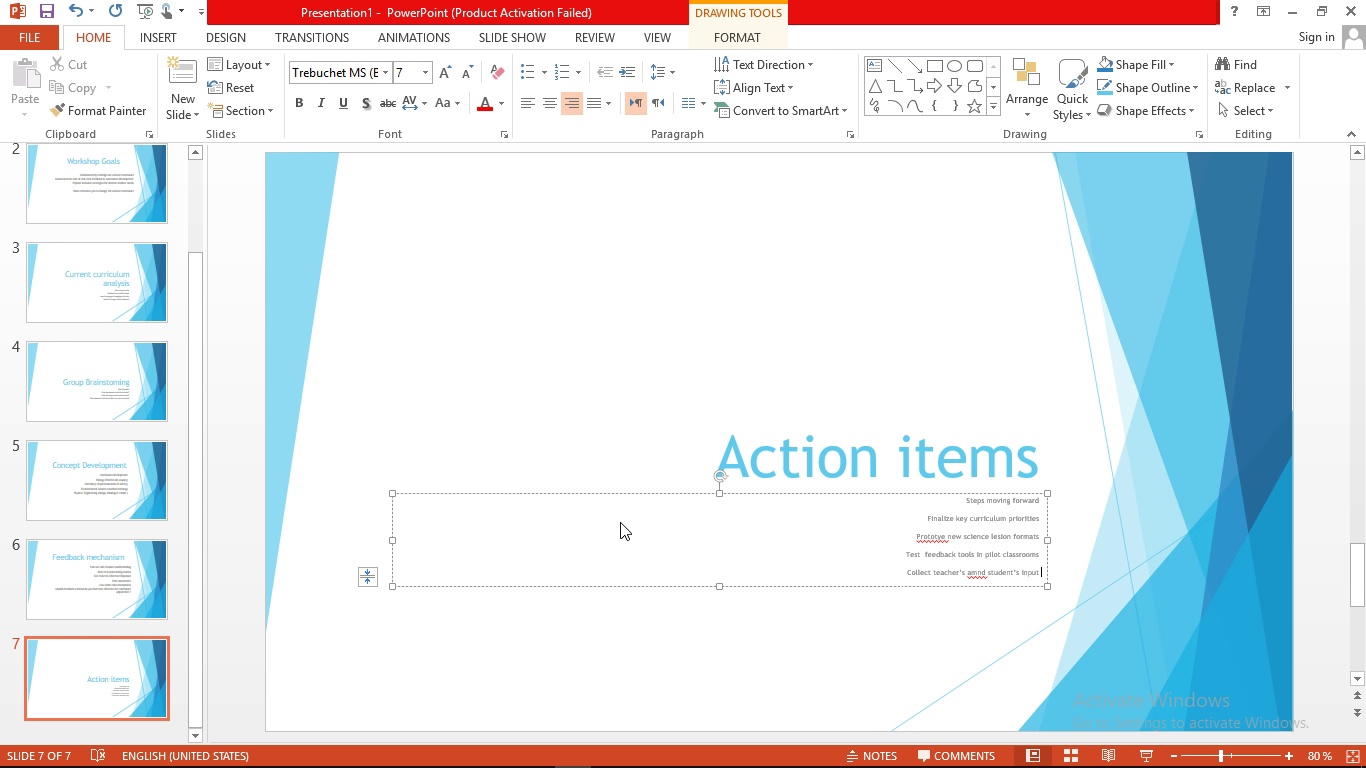 
wait(7.72)
 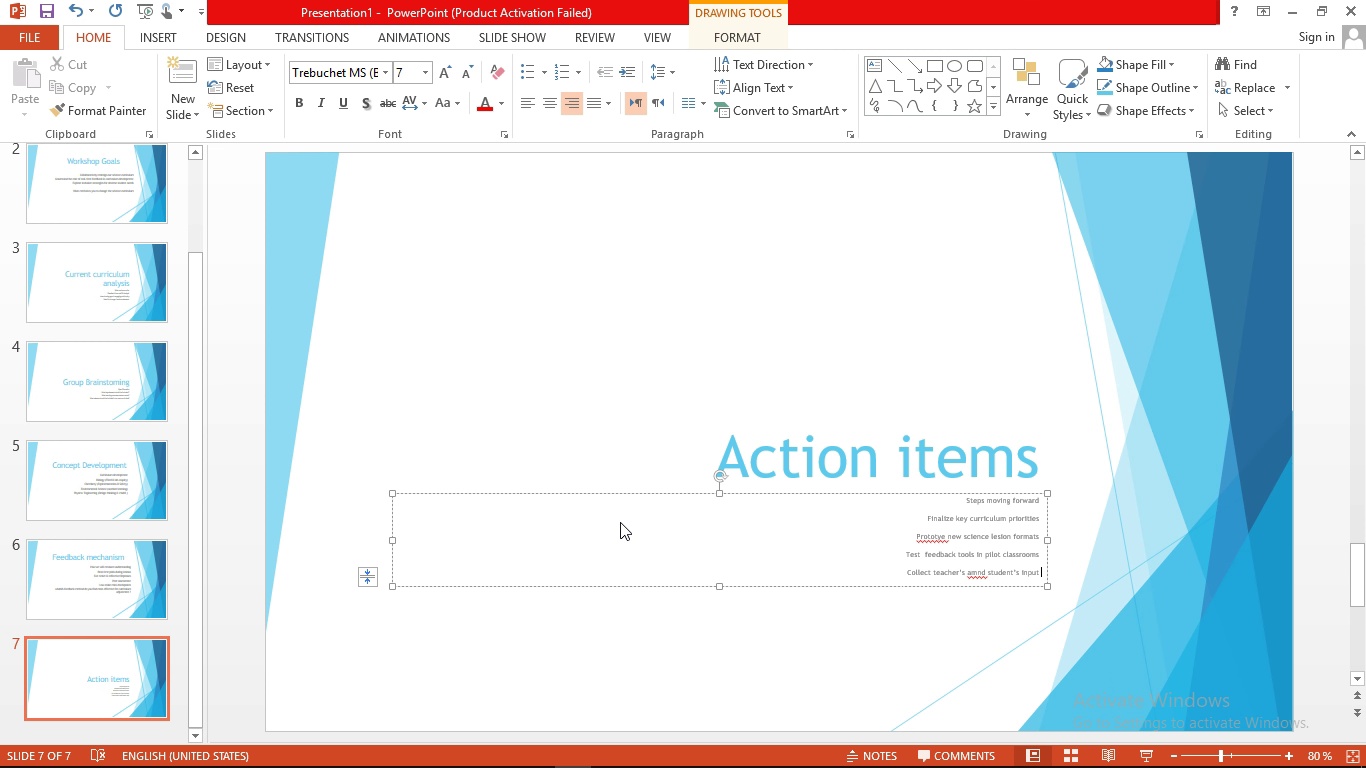 
key(Enter)
 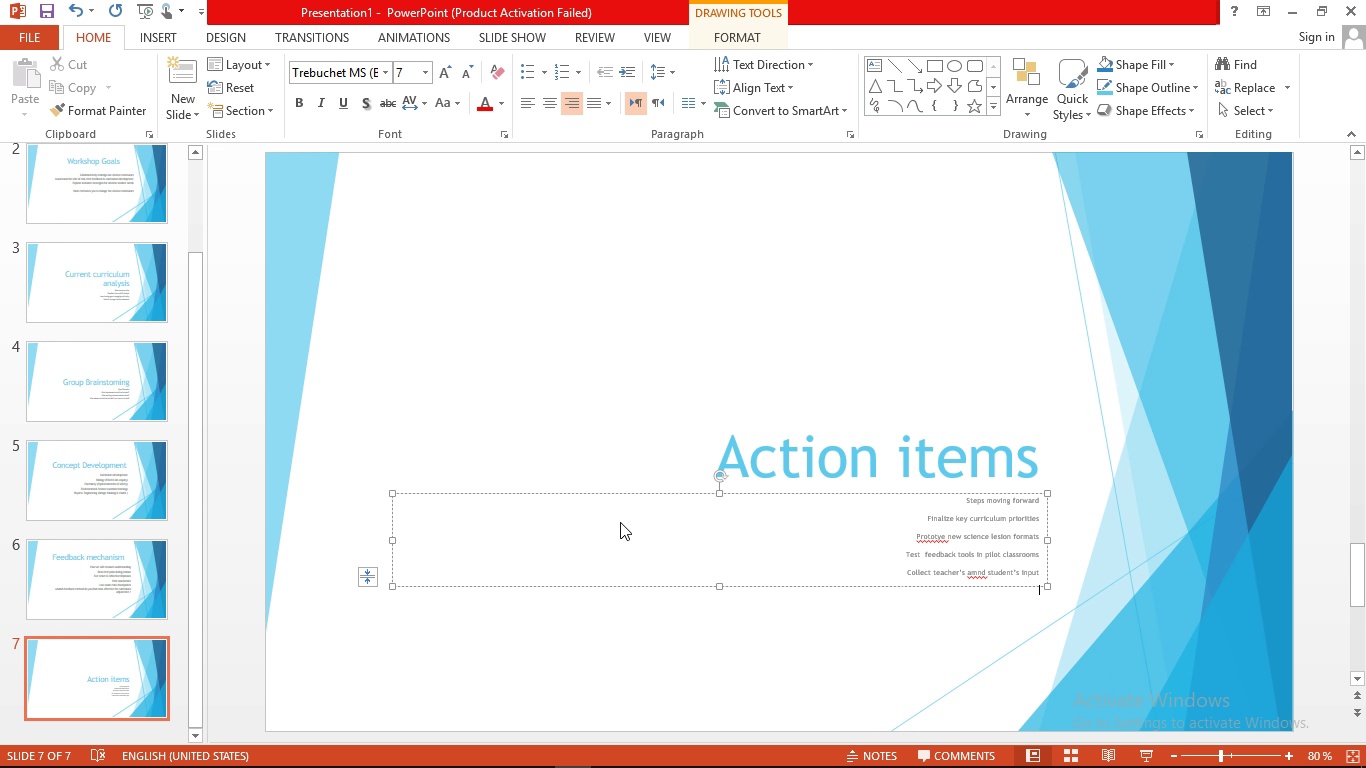 
key(Enter)
 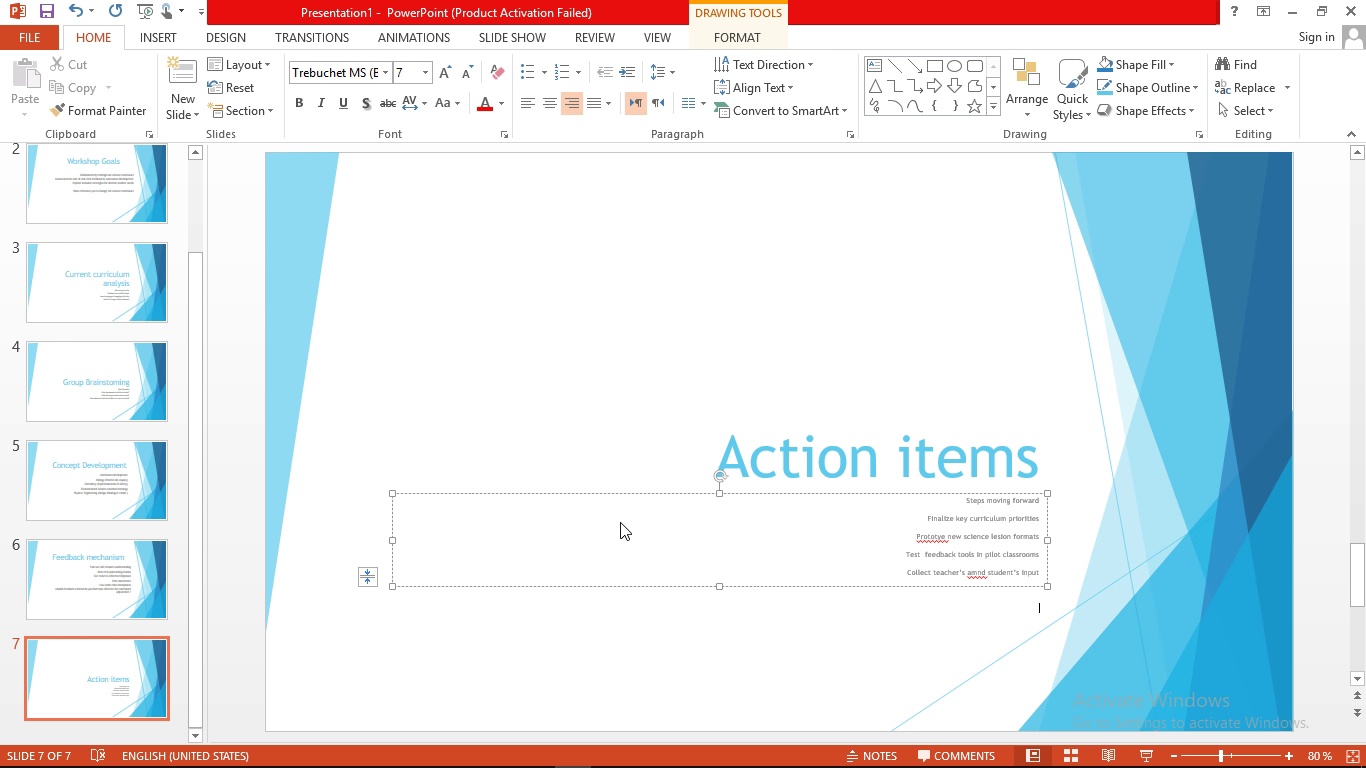 
wait(14.32)
 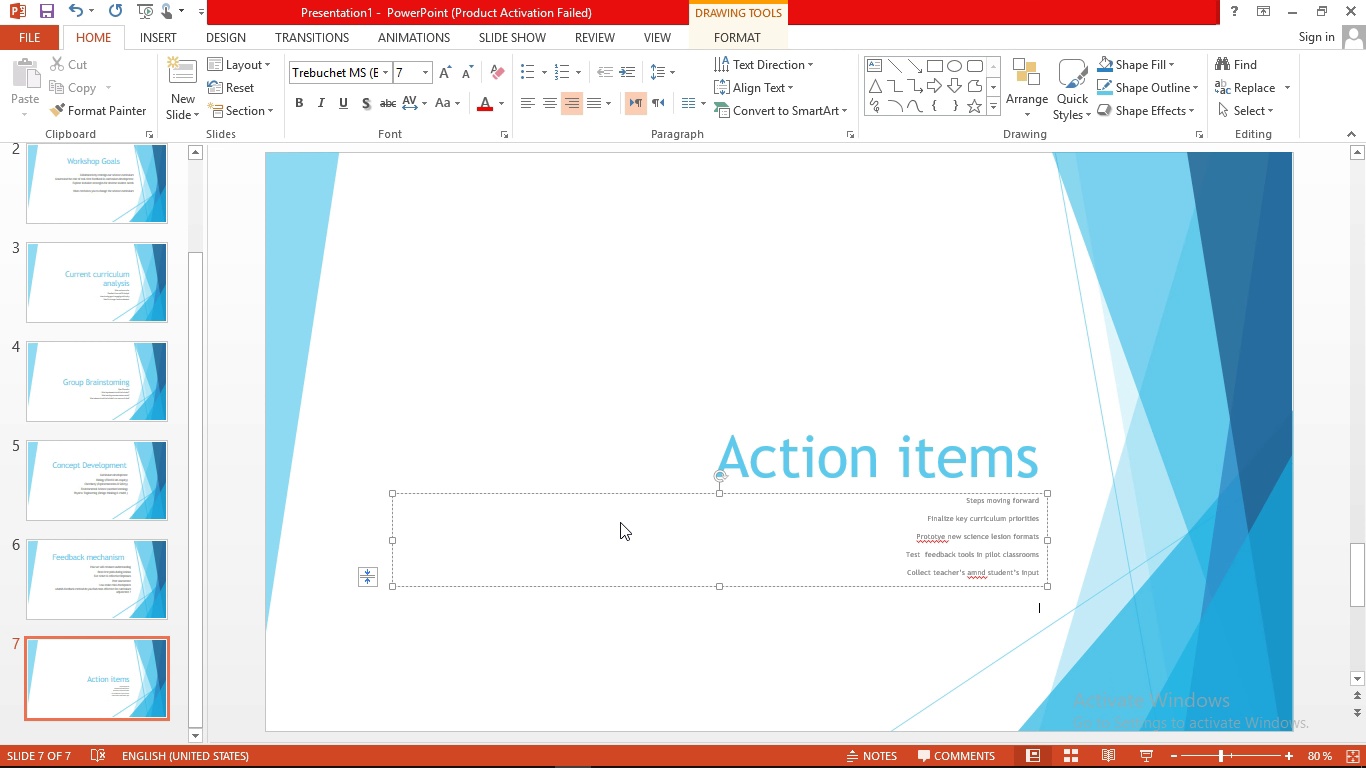 
type(which action should be priotize first )
 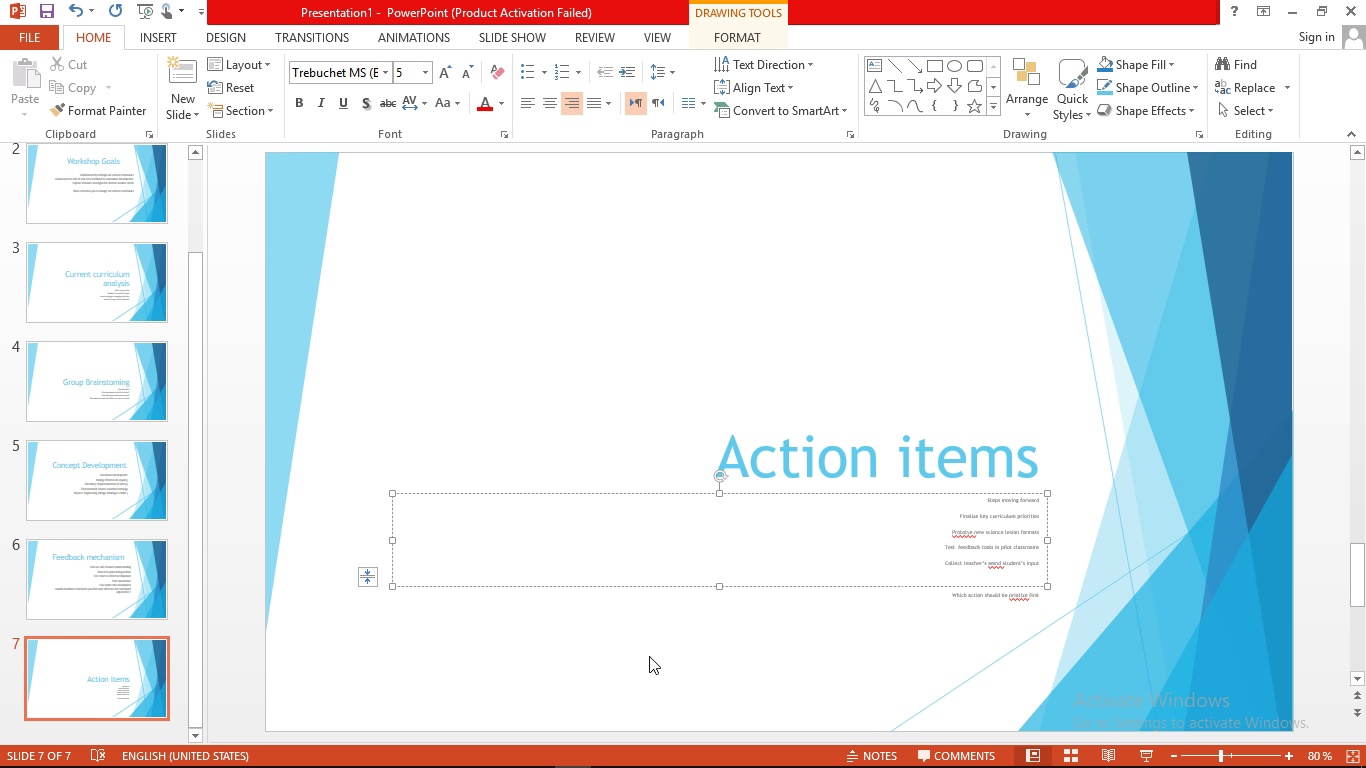 
key(Shift+Slash)
 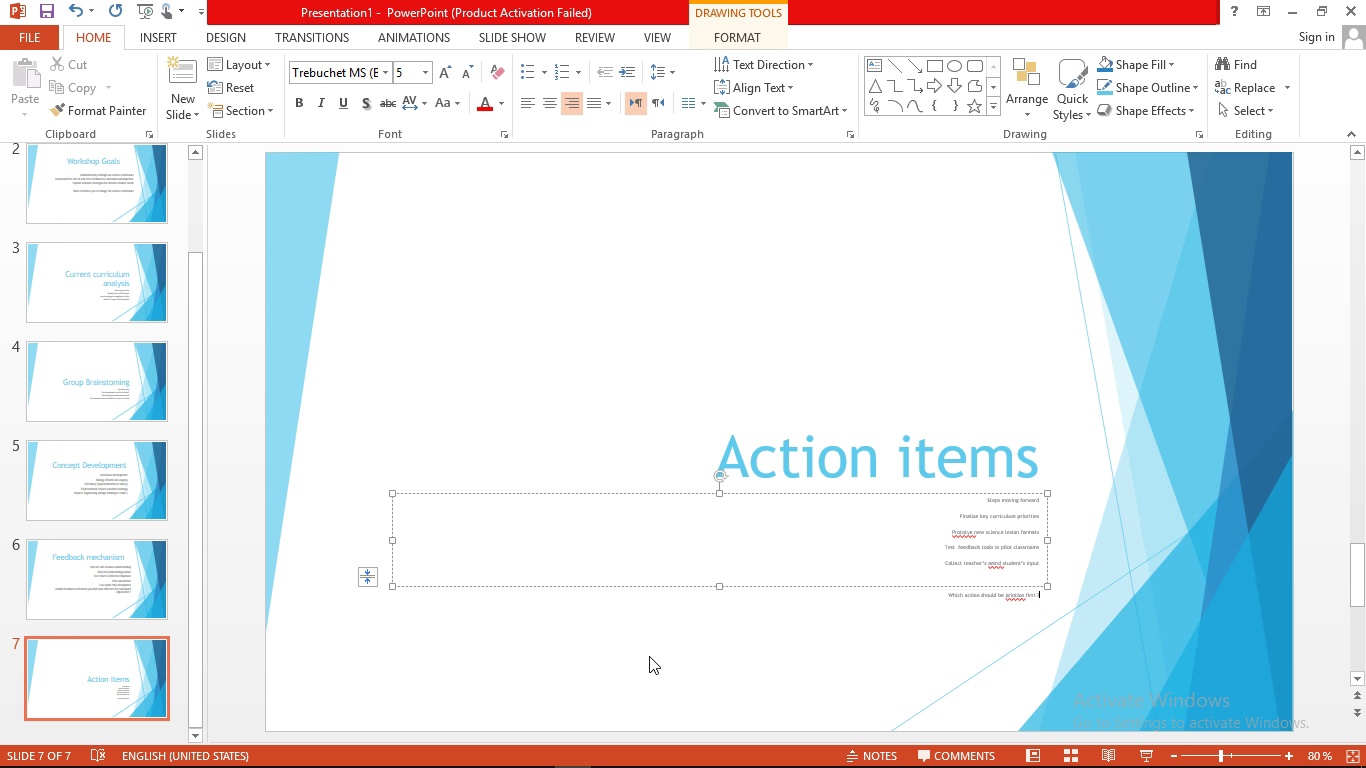 
key(Space)
 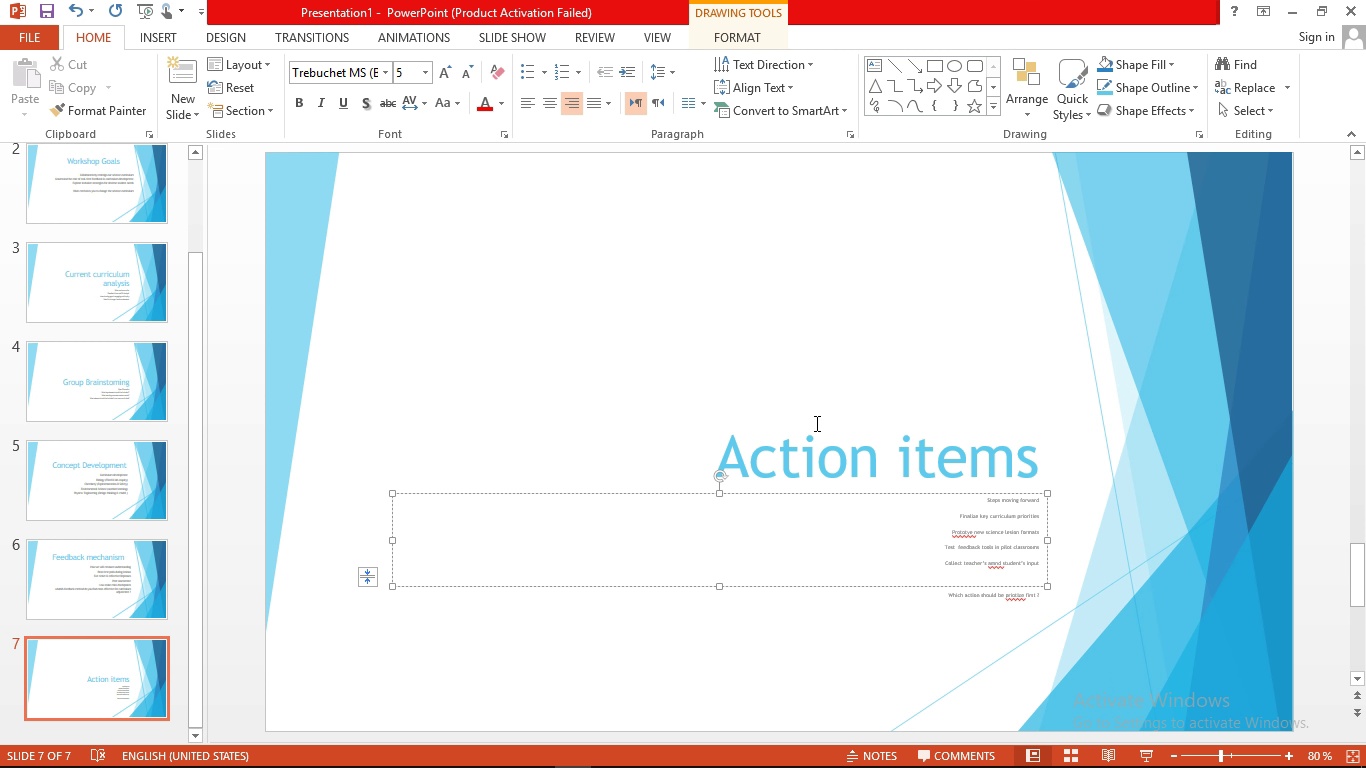 
left_click([820, 459])
 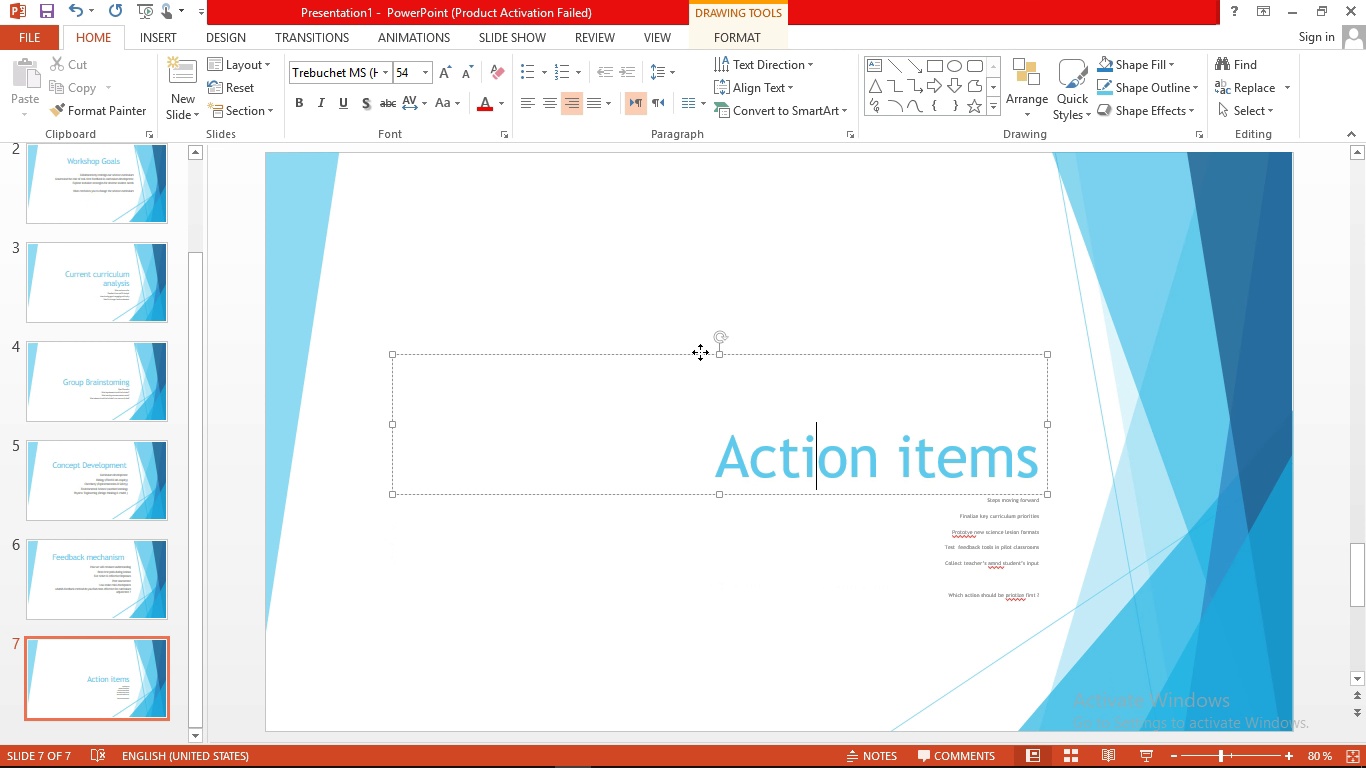 
left_click_drag(start_coordinate=[700, 352], to_coordinate=[599, 180])
 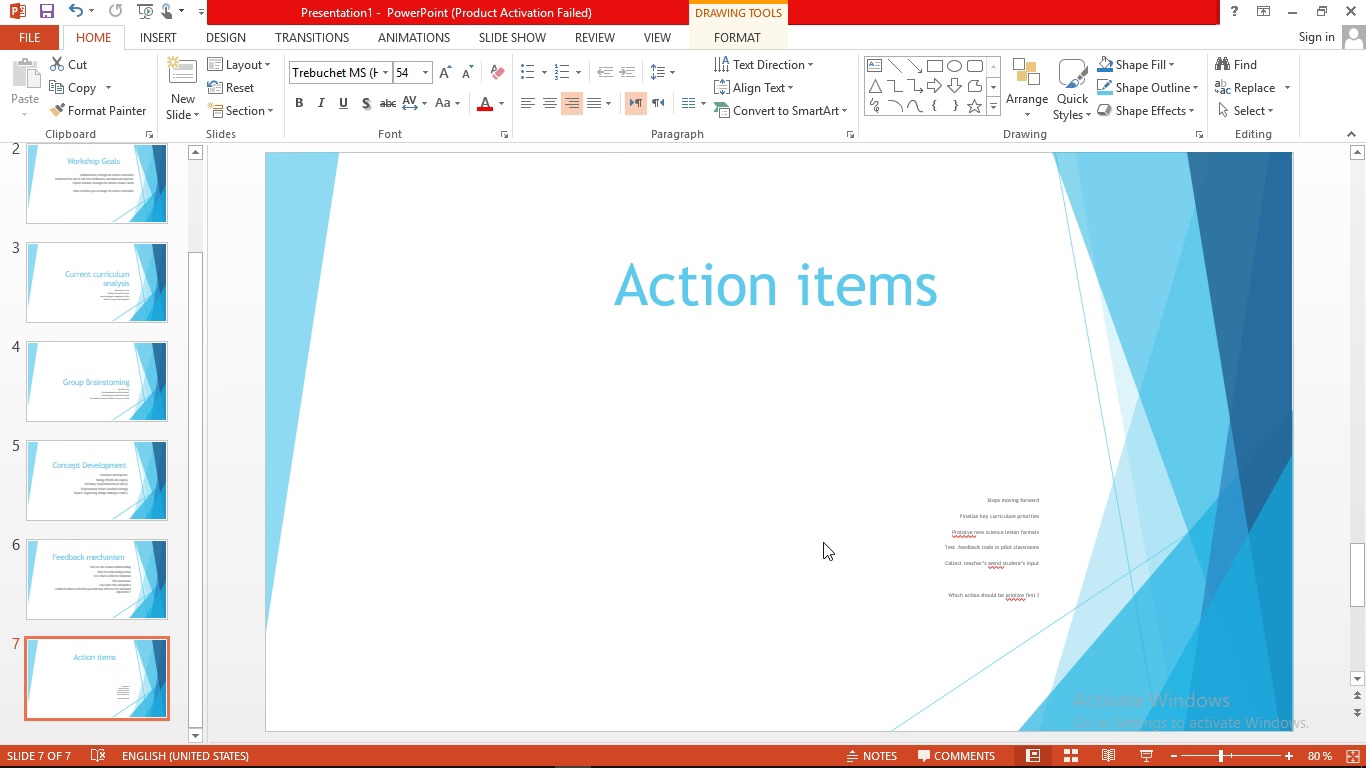 
left_click([823, 542])
 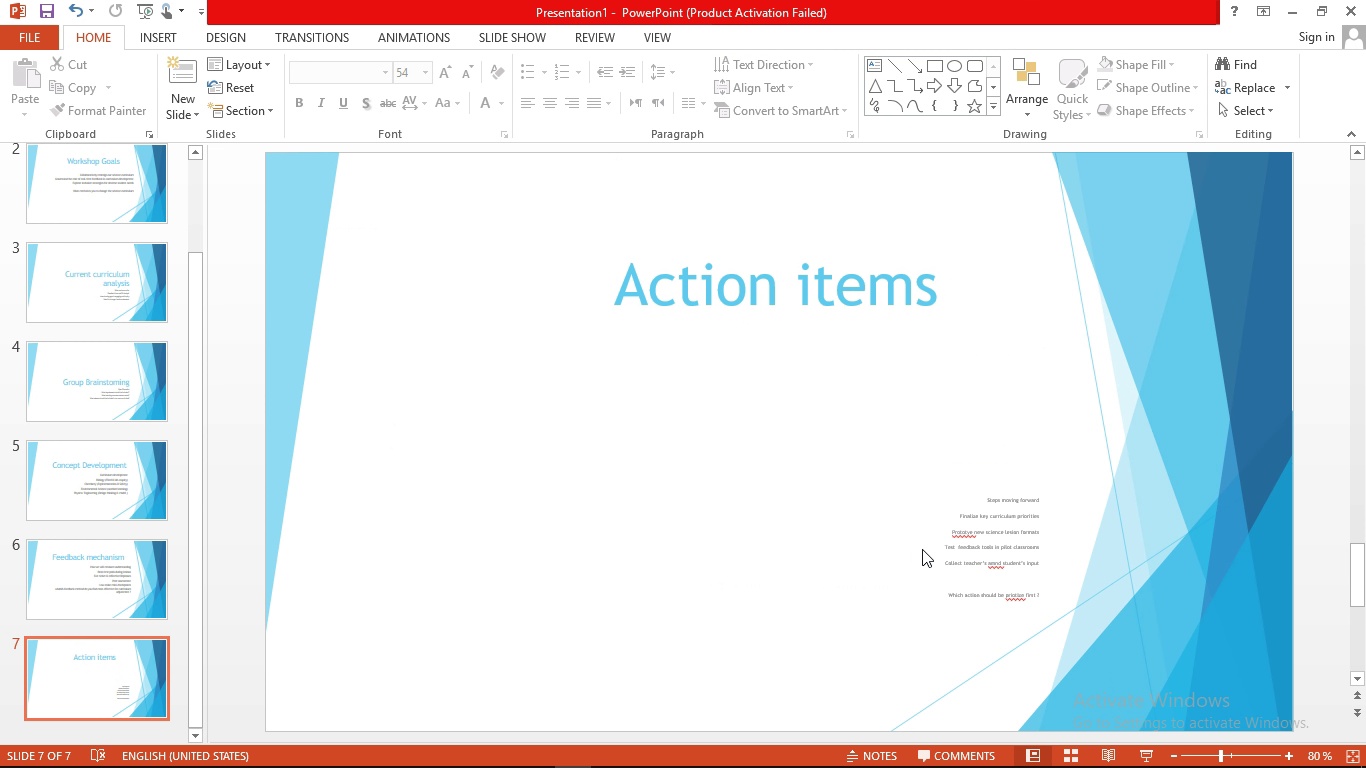 
left_click([913, 550])
 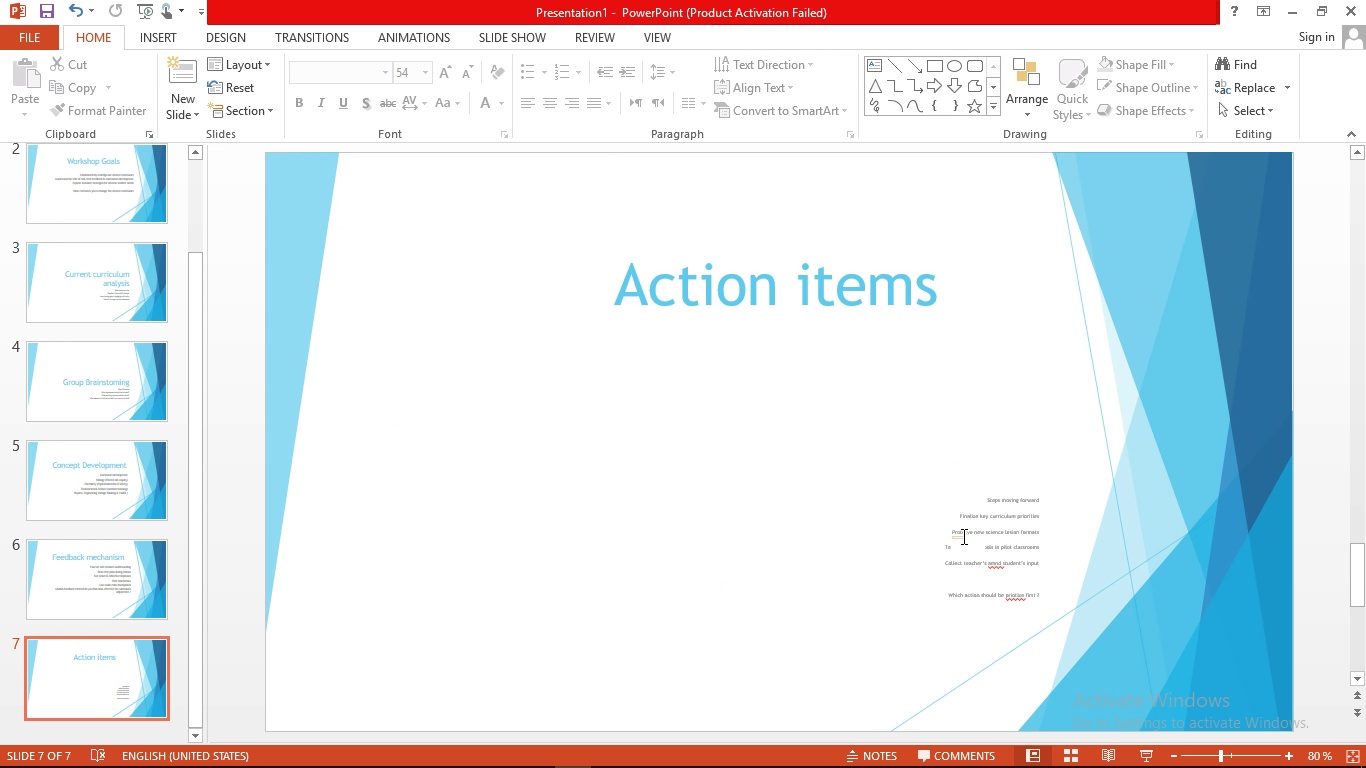 
left_click([962, 536])
 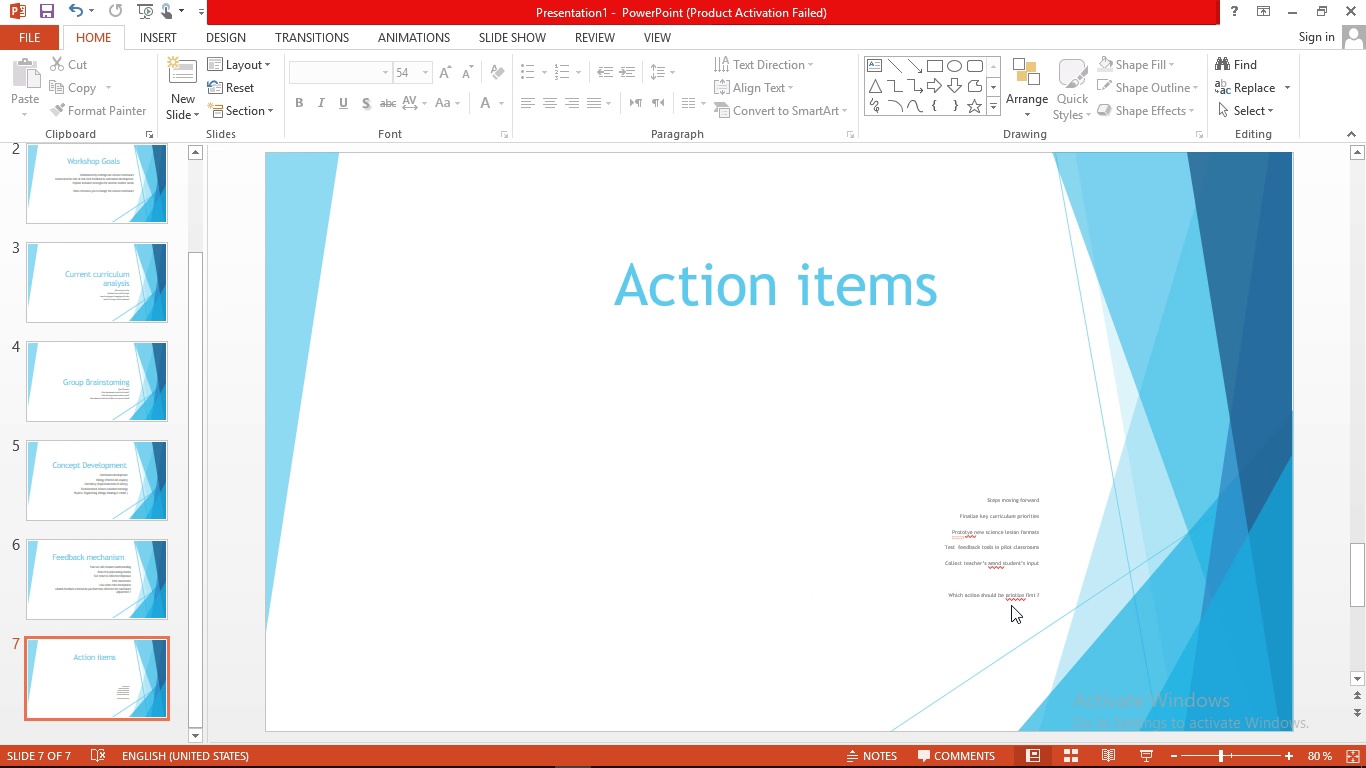 
double_click([1010, 603])
 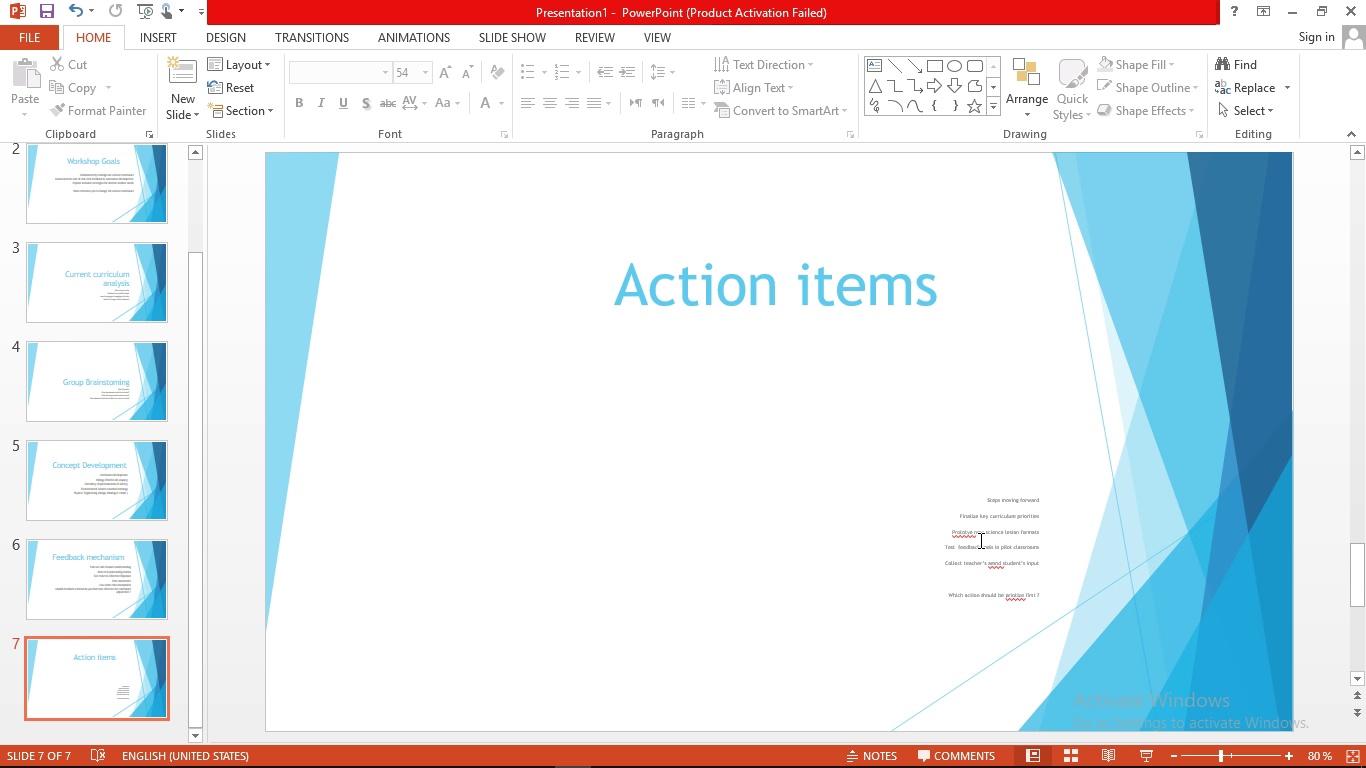 
left_click([979, 540])
 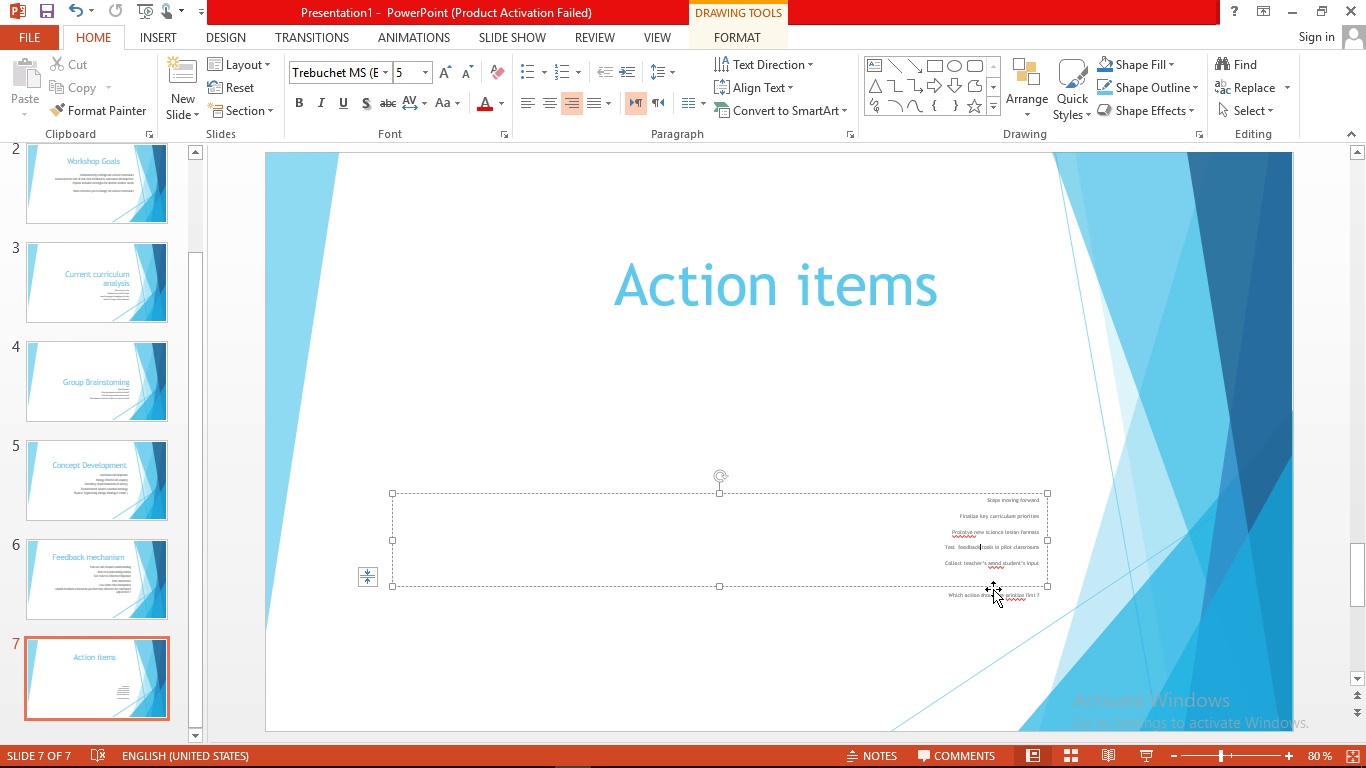 
left_click_drag(start_coordinate=[993, 589], to_coordinate=[834, 443])
 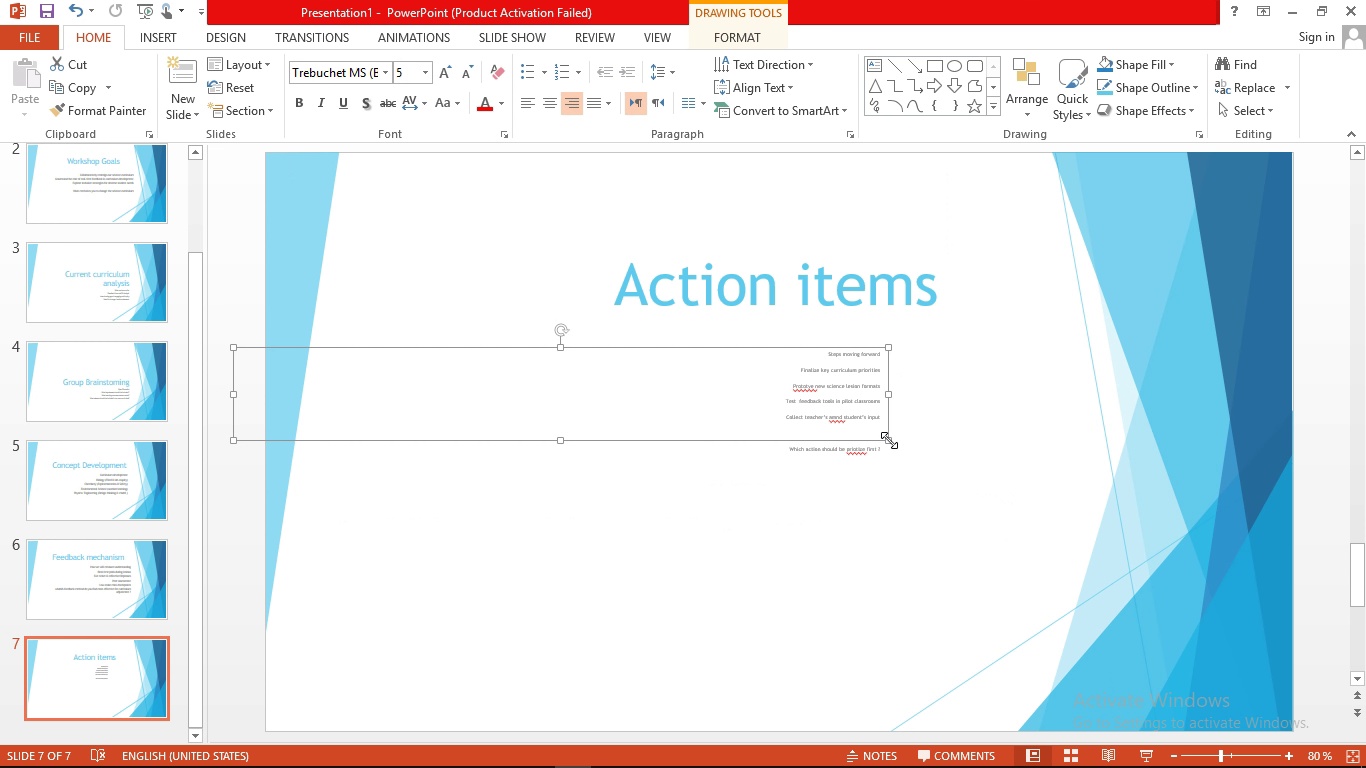 
left_click_drag(start_coordinate=[889, 440], to_coordinate=[1054, 579])
 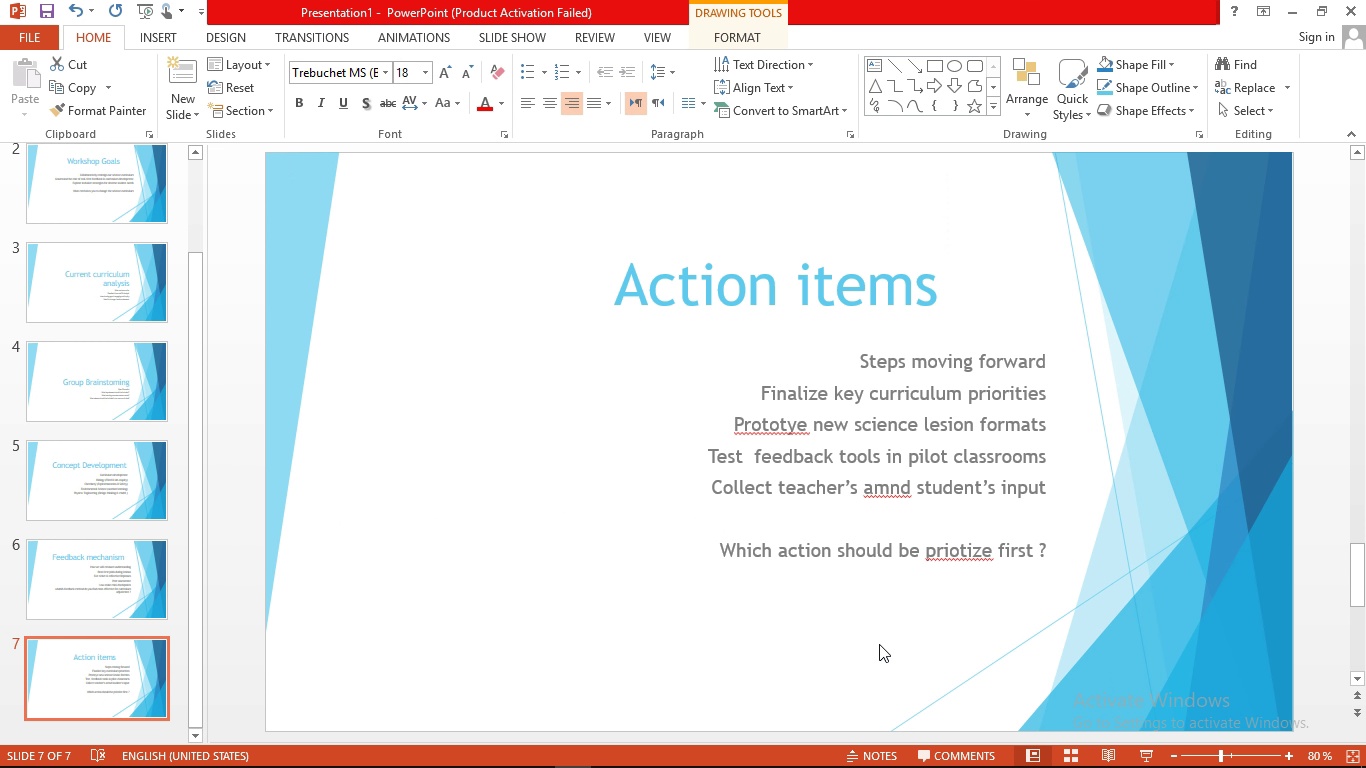 
left_click([879, 644])
 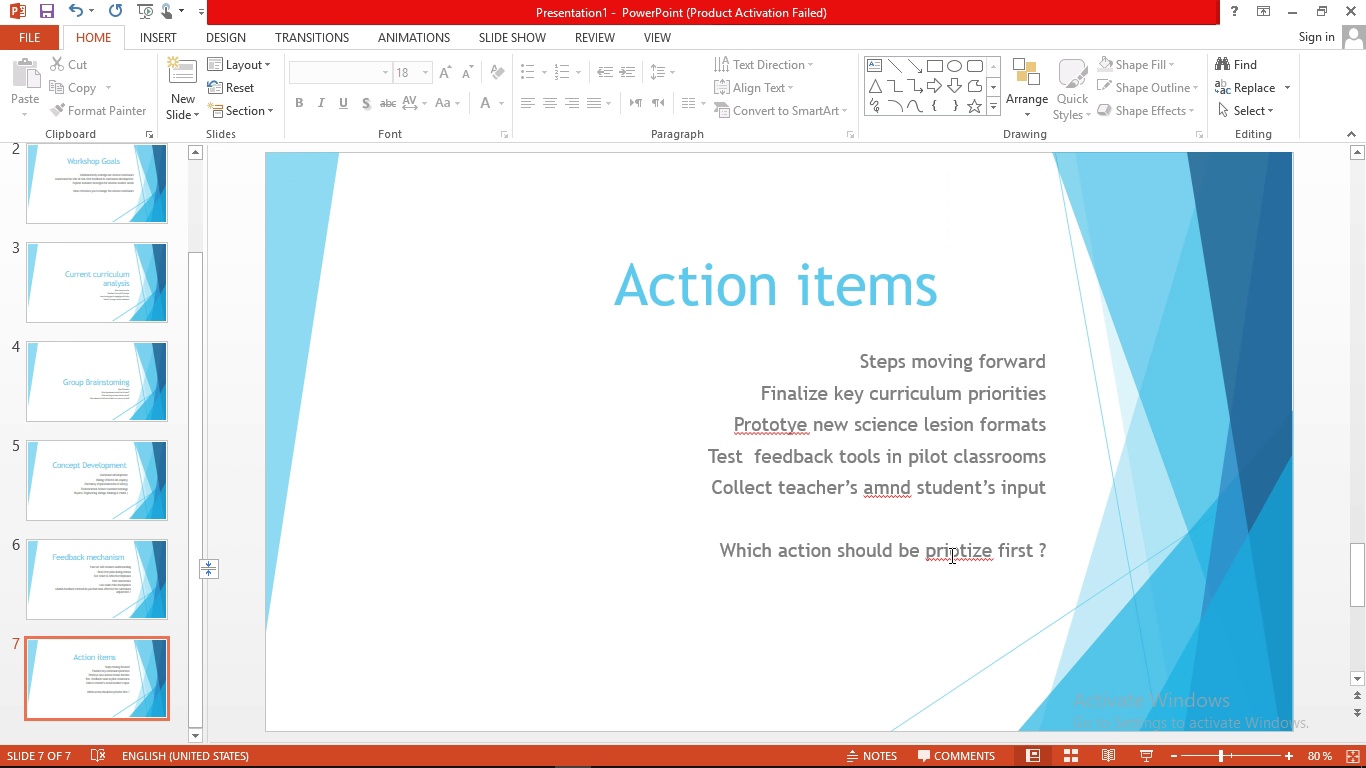 
right_click([950, 555])
 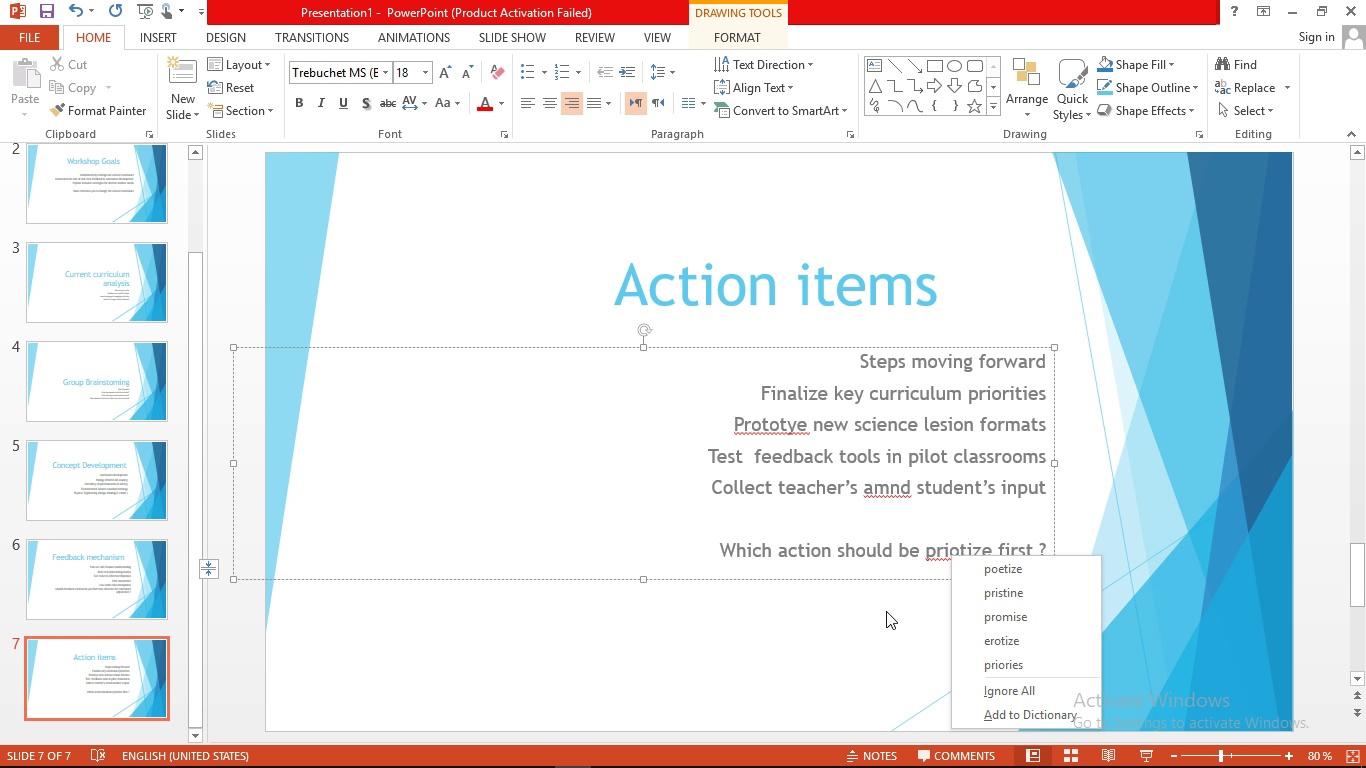 
left_click([877, 623])
 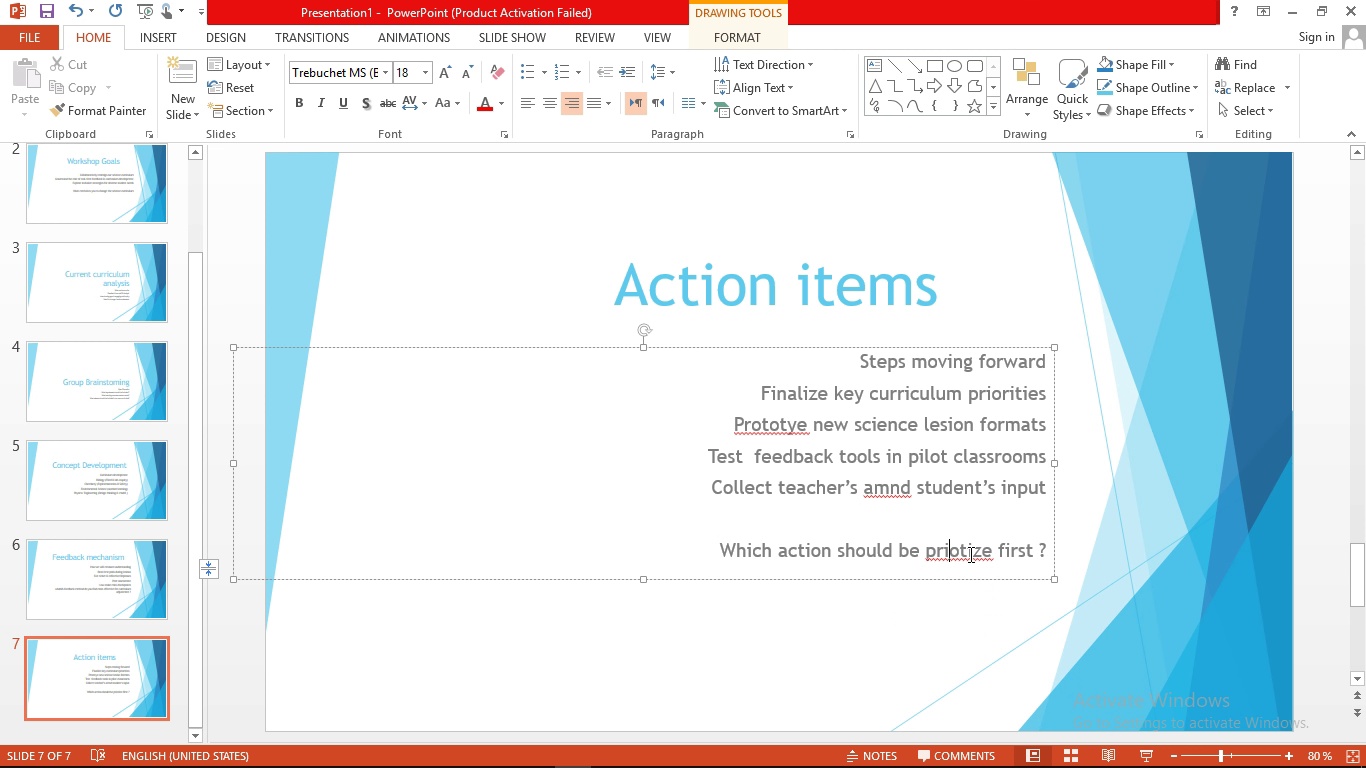 
left_click([969, 554])
 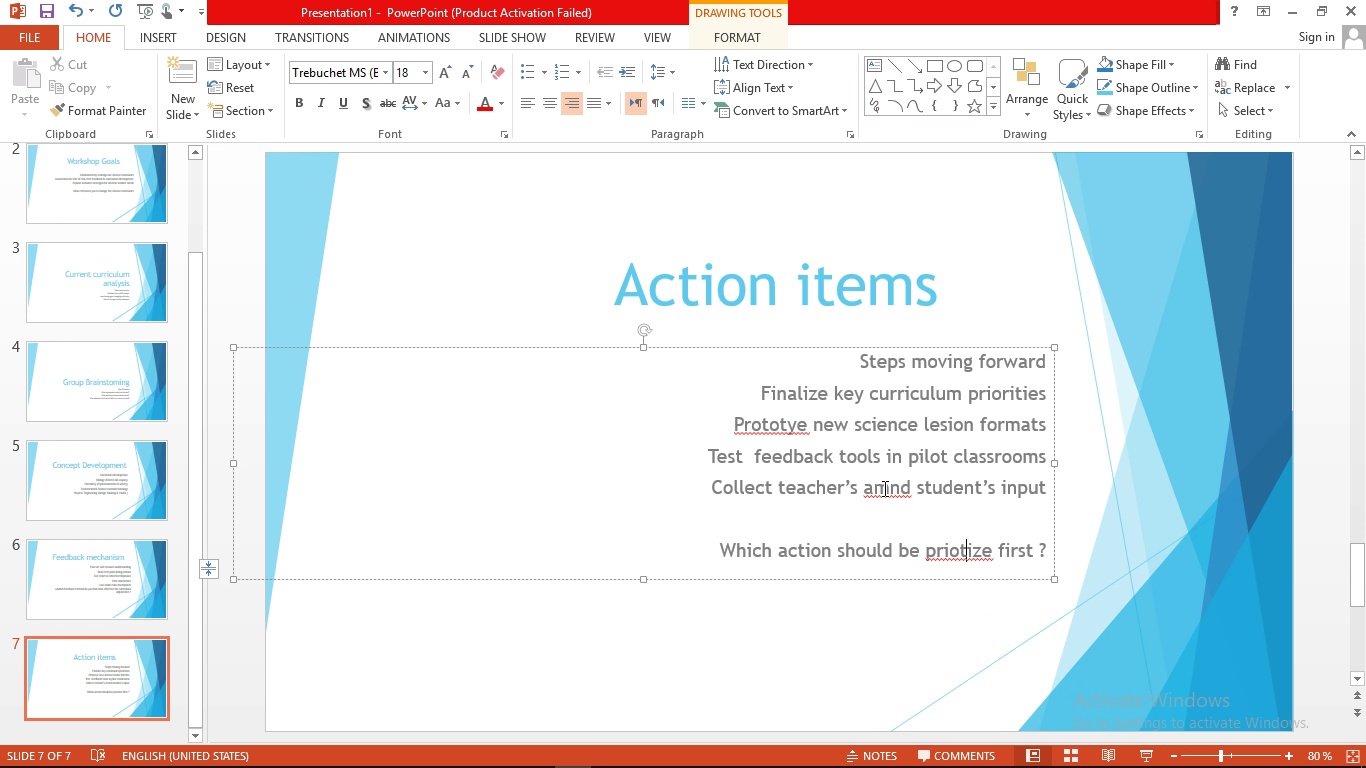 
right_click([883, 488])
 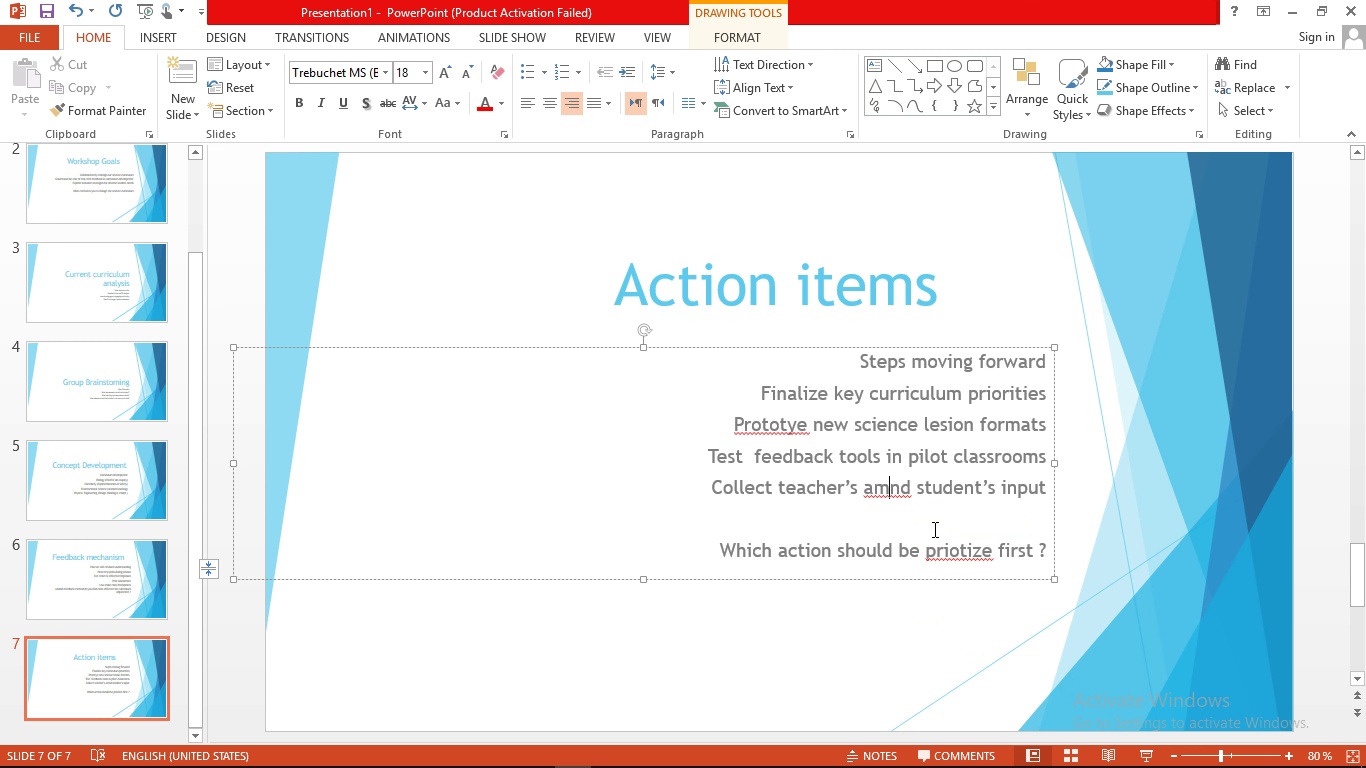 
left_click([933, 529])
 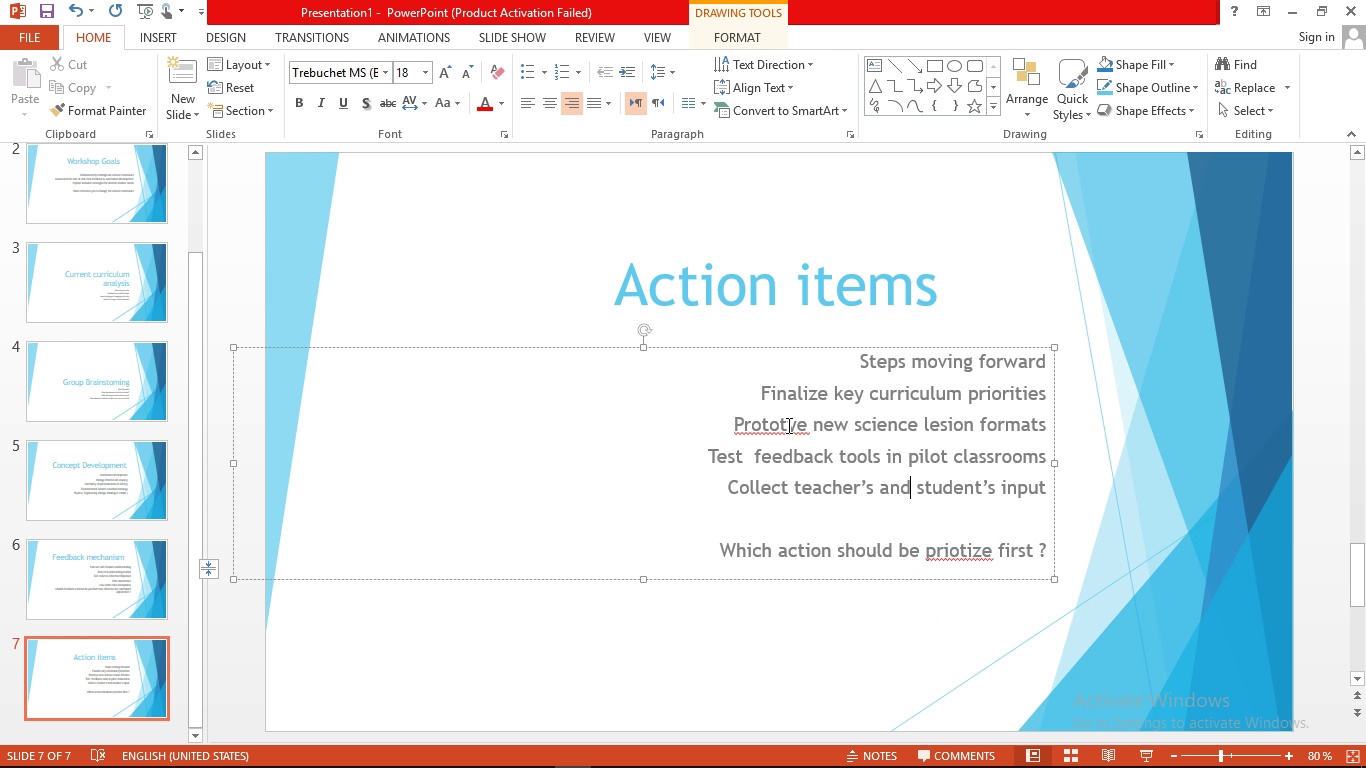 
right_click([787, 425])
 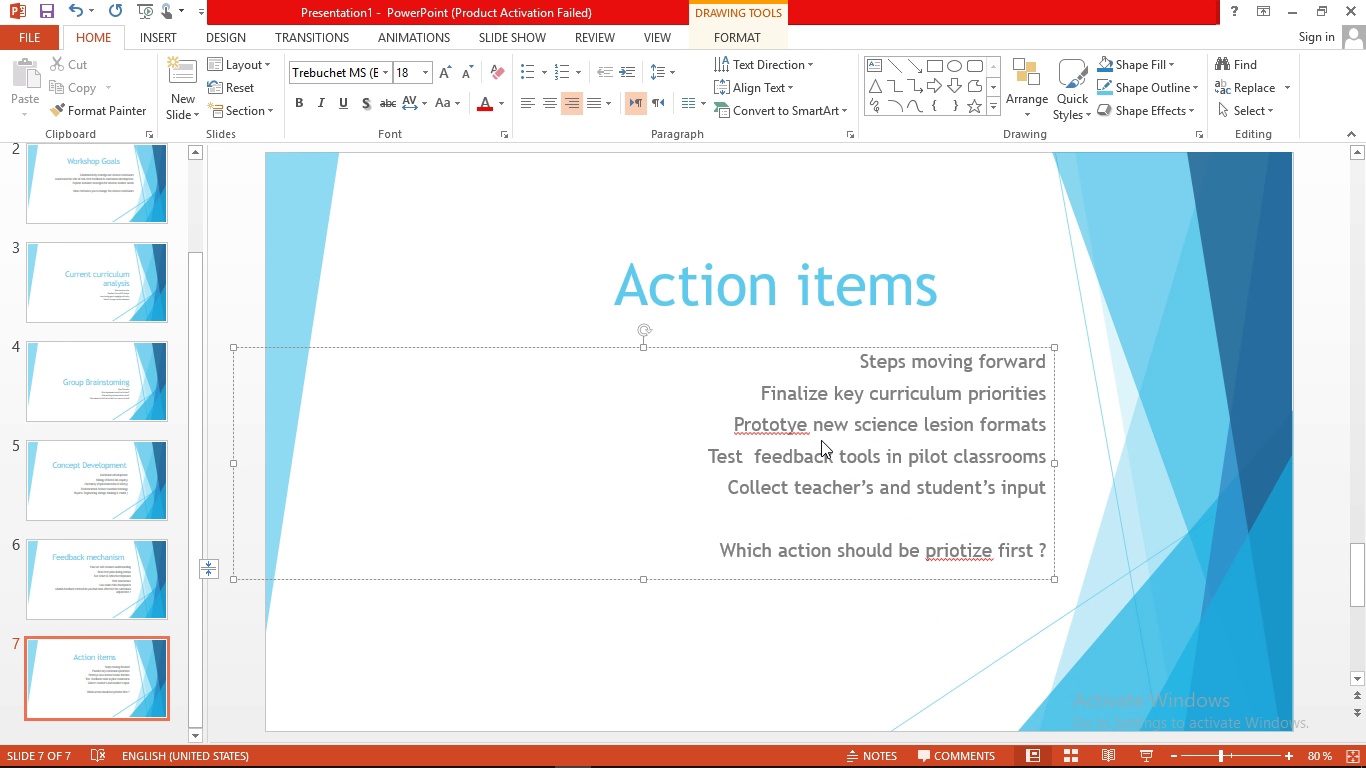 
left_click([821, 440])
 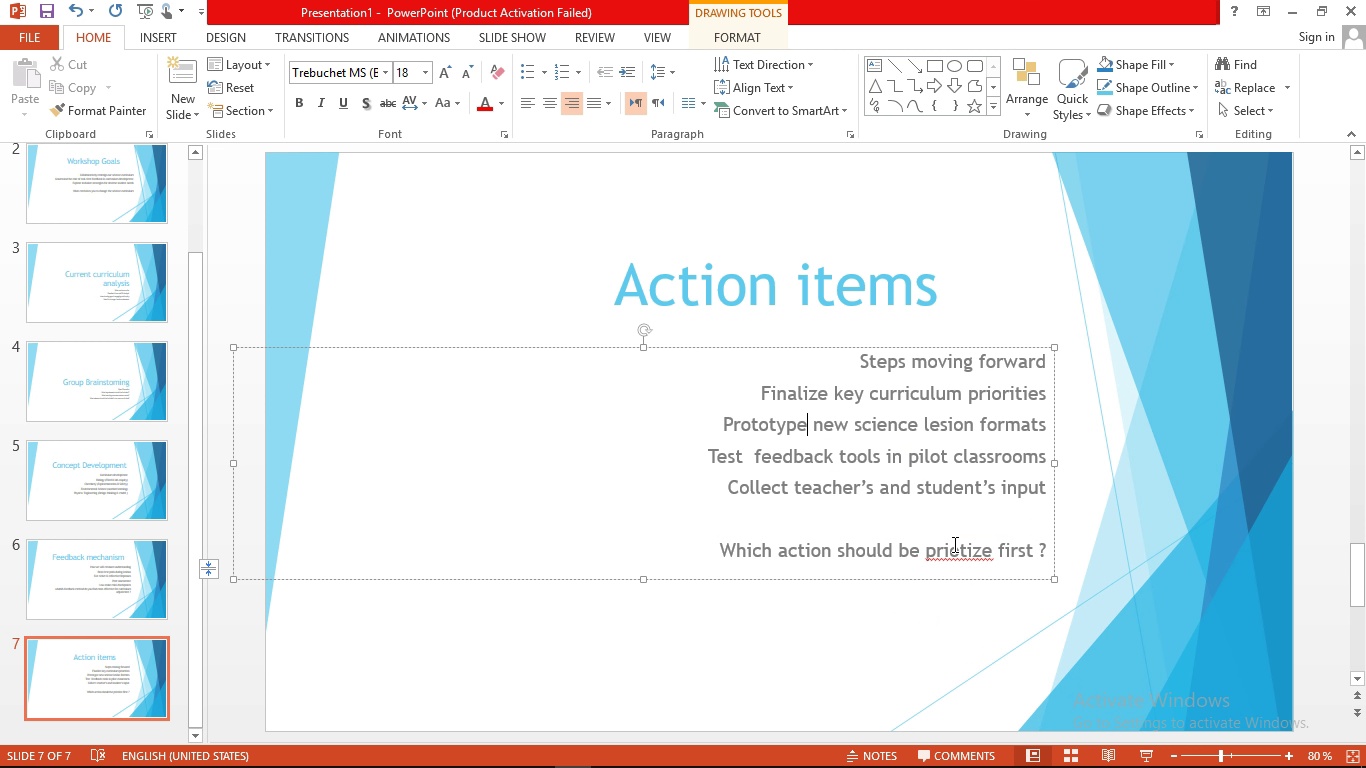 
left_click([953, 544])
 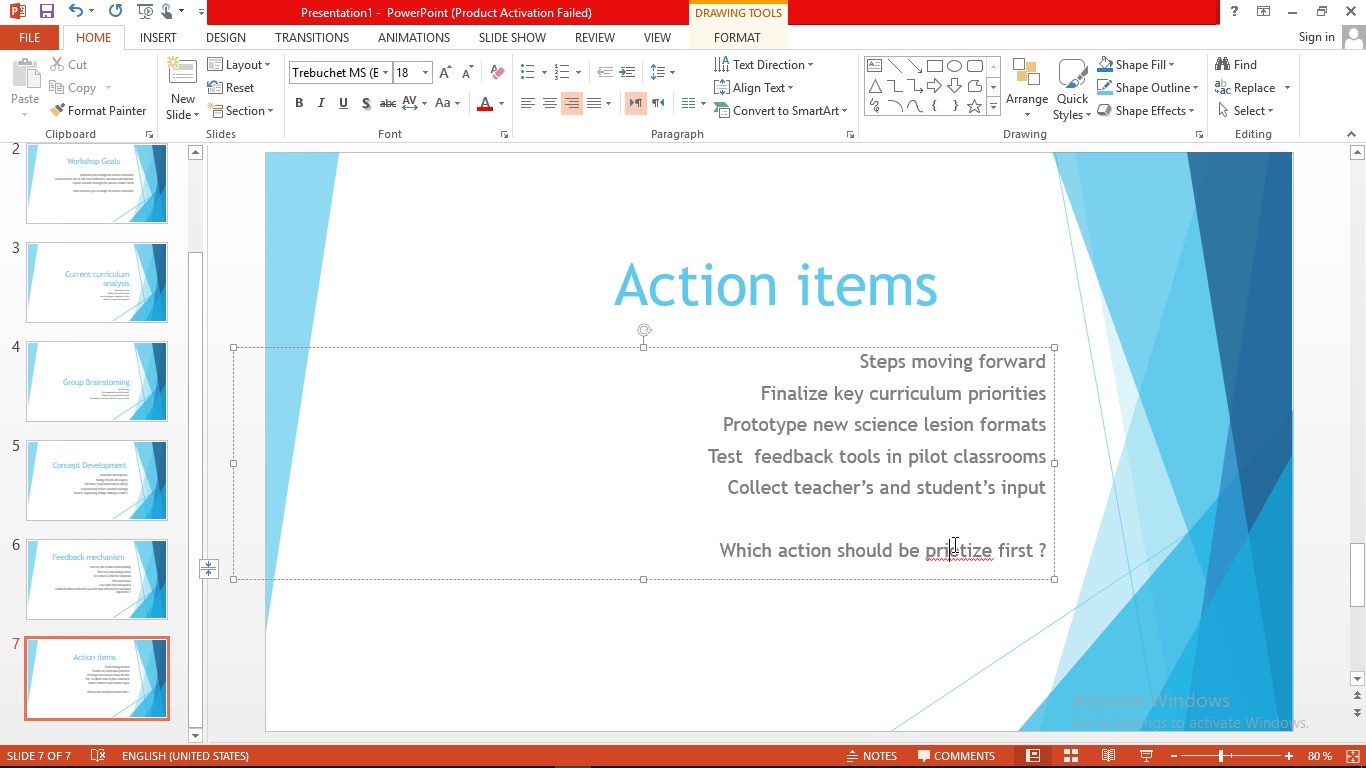 
double_click([953, 548])
 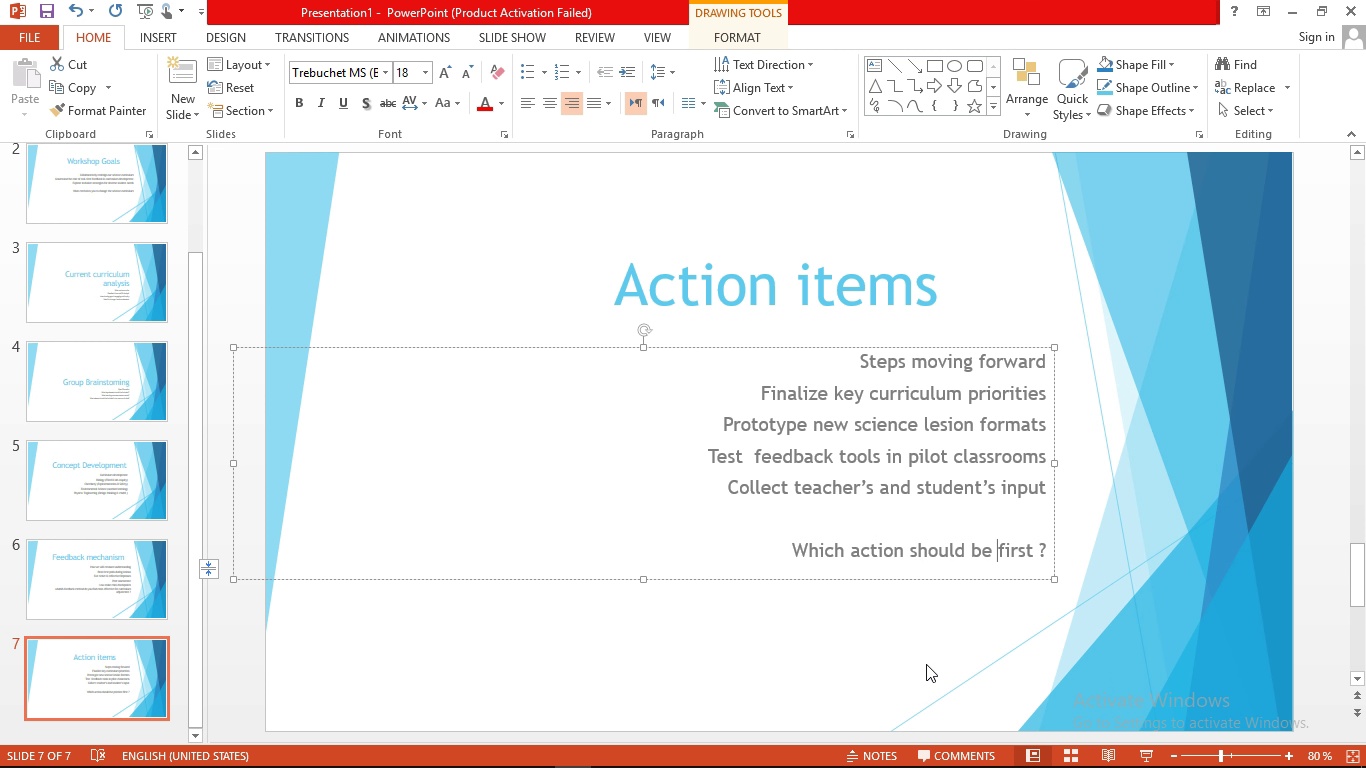 
key(Backspace)
 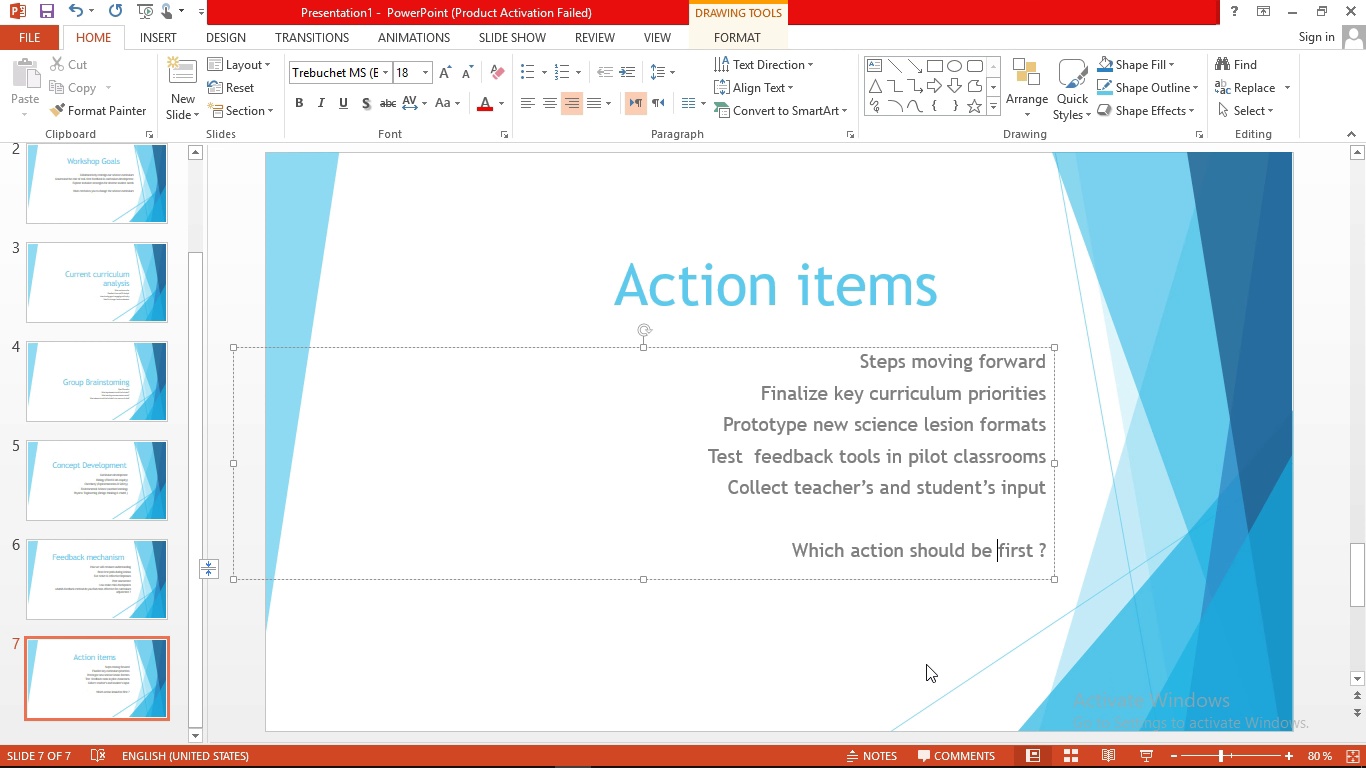 
key(Space)
 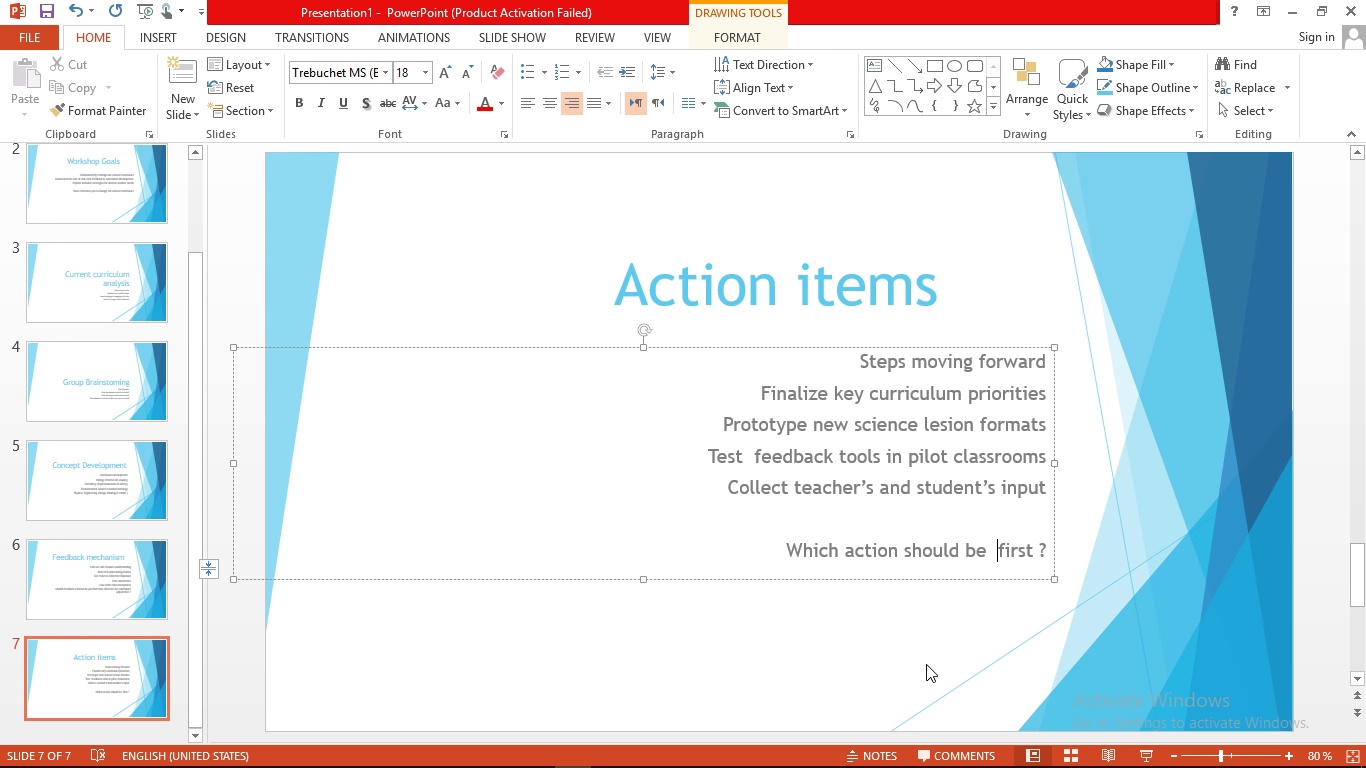 
key(ArrowLeft)
 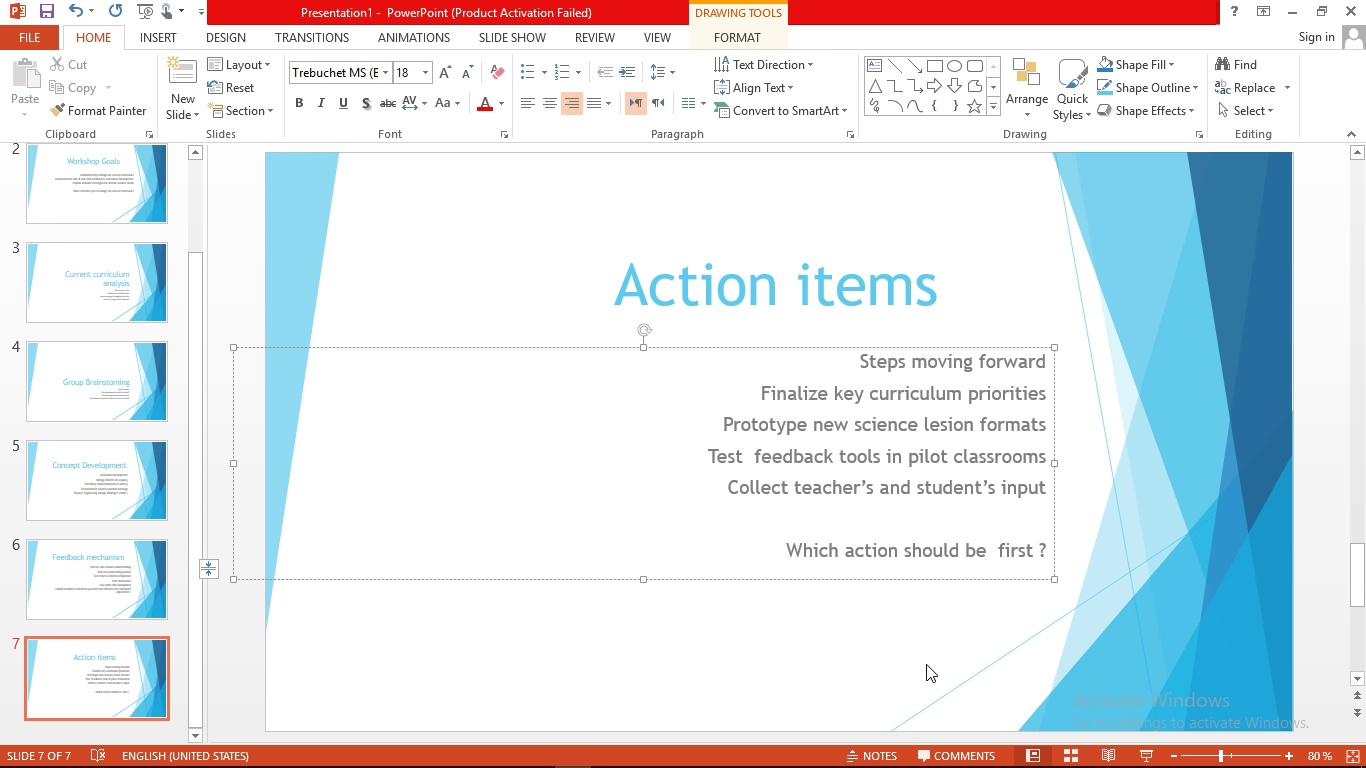 
type(pr)
 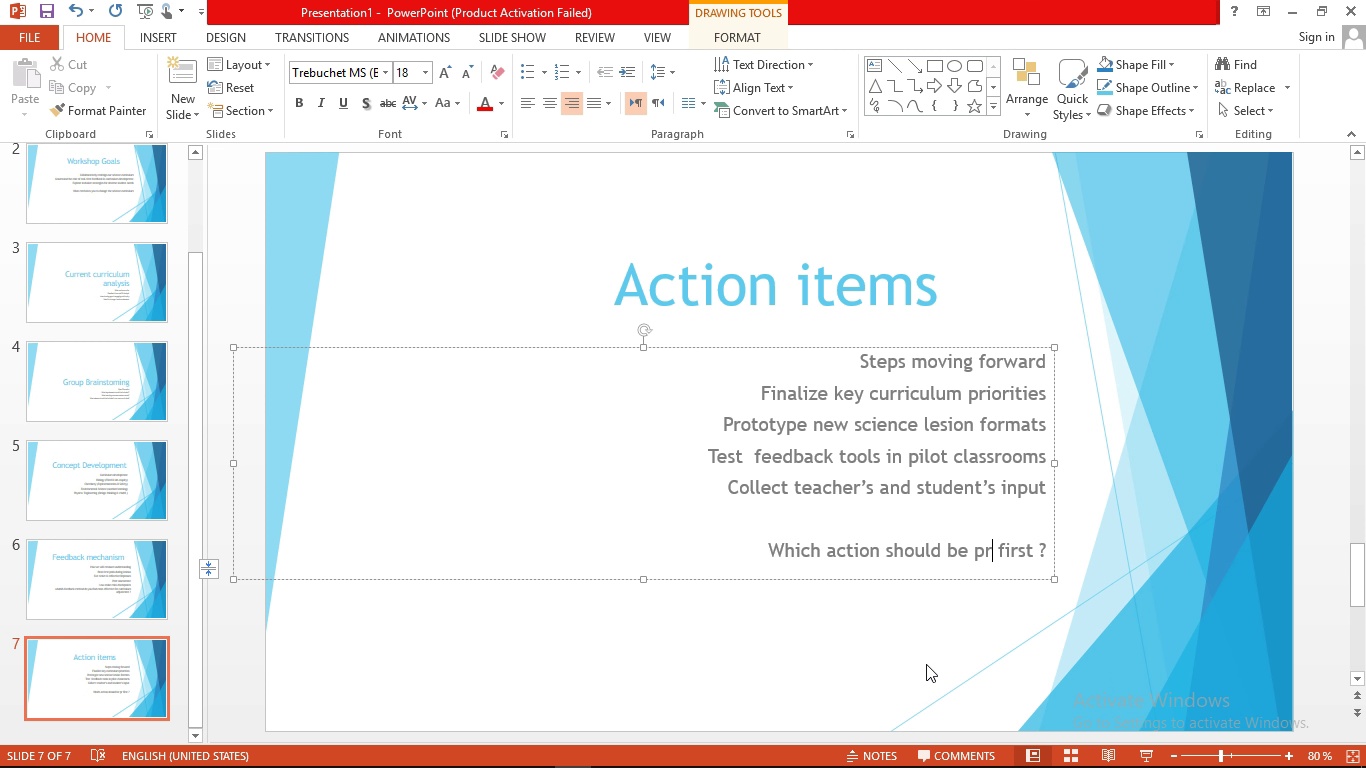 
type(io)
 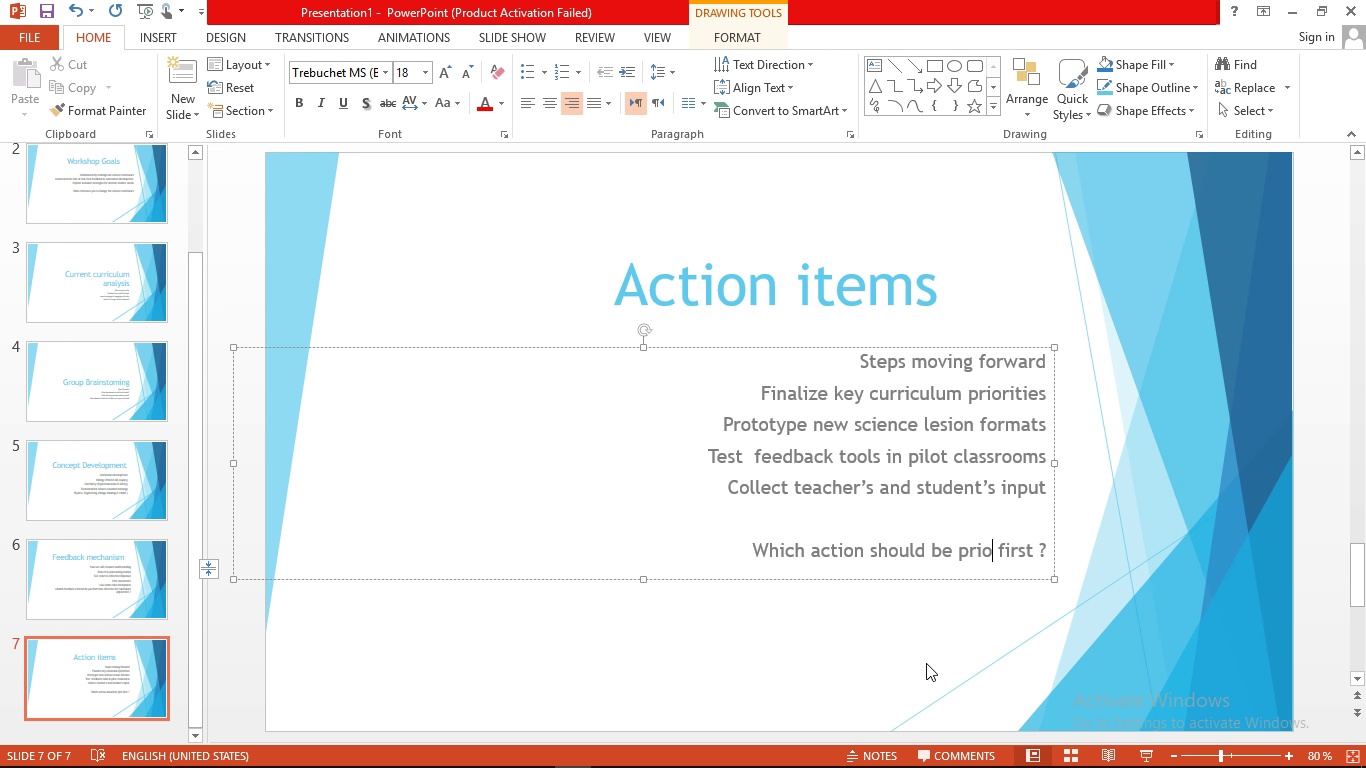 
wait(7.91)
 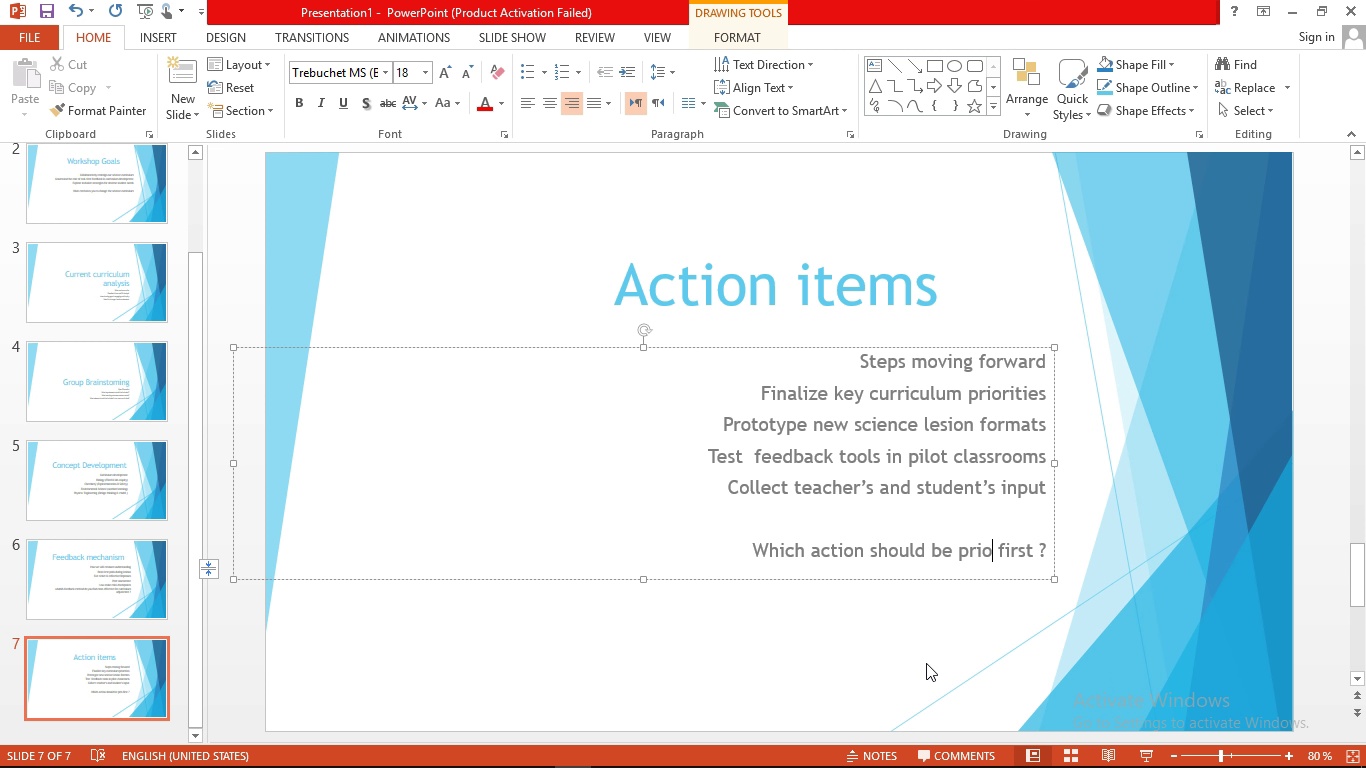 
type(ritized )
key(Backspace)
 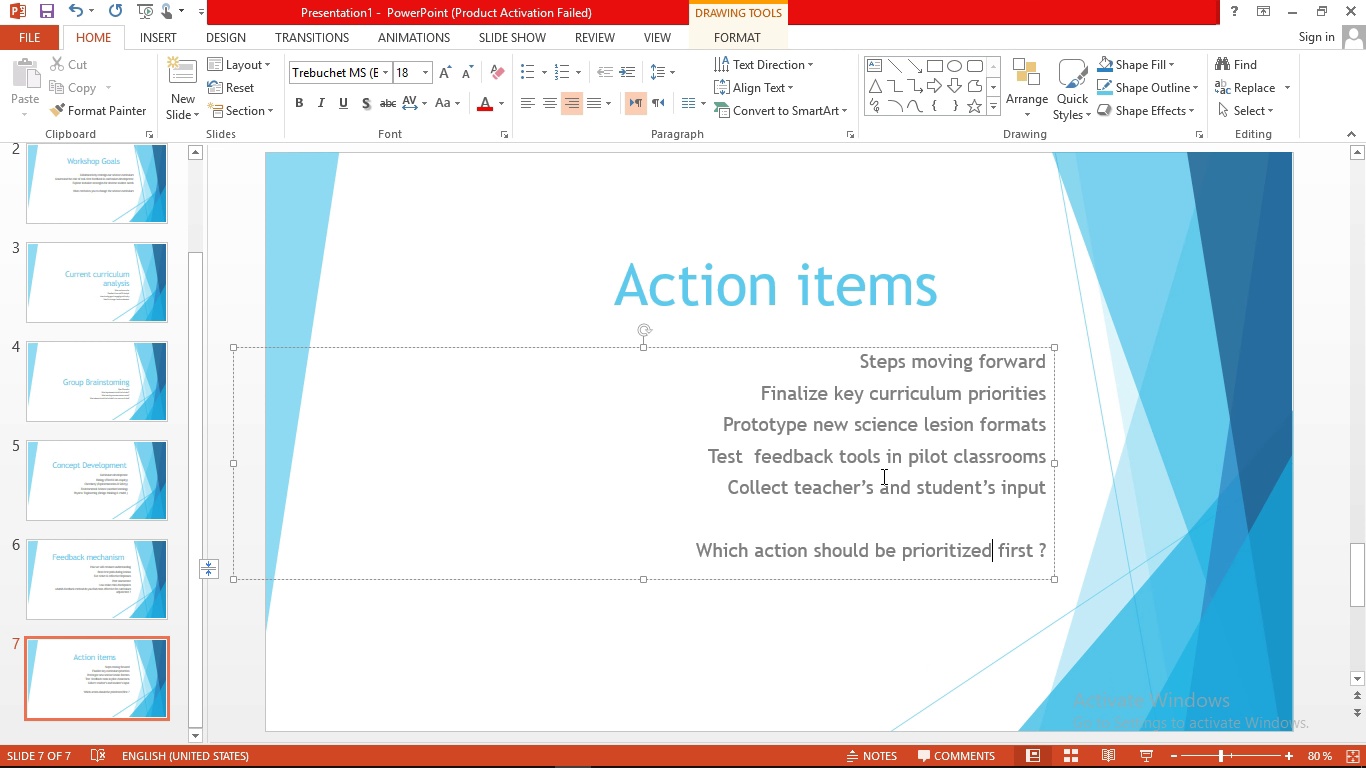 
left_click([880, 471])
 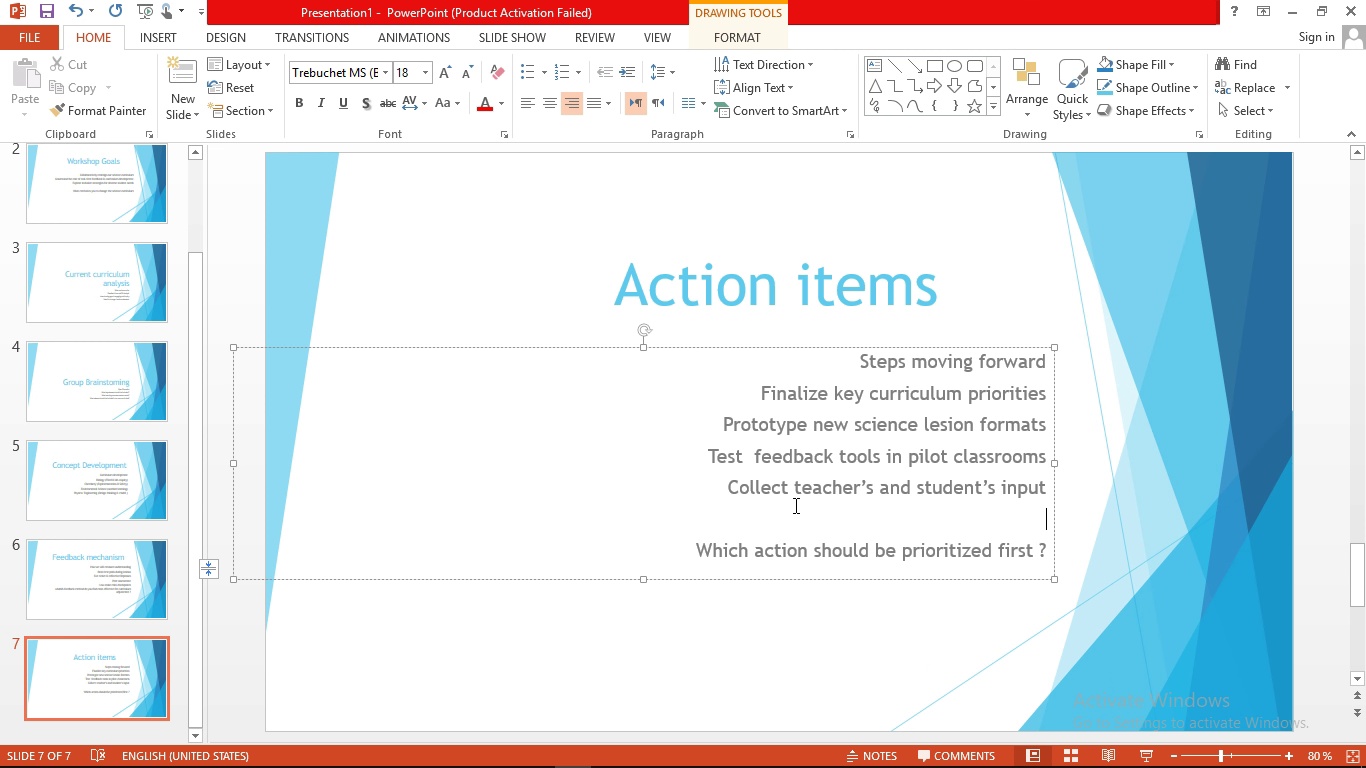 
left_click([794, 505])
 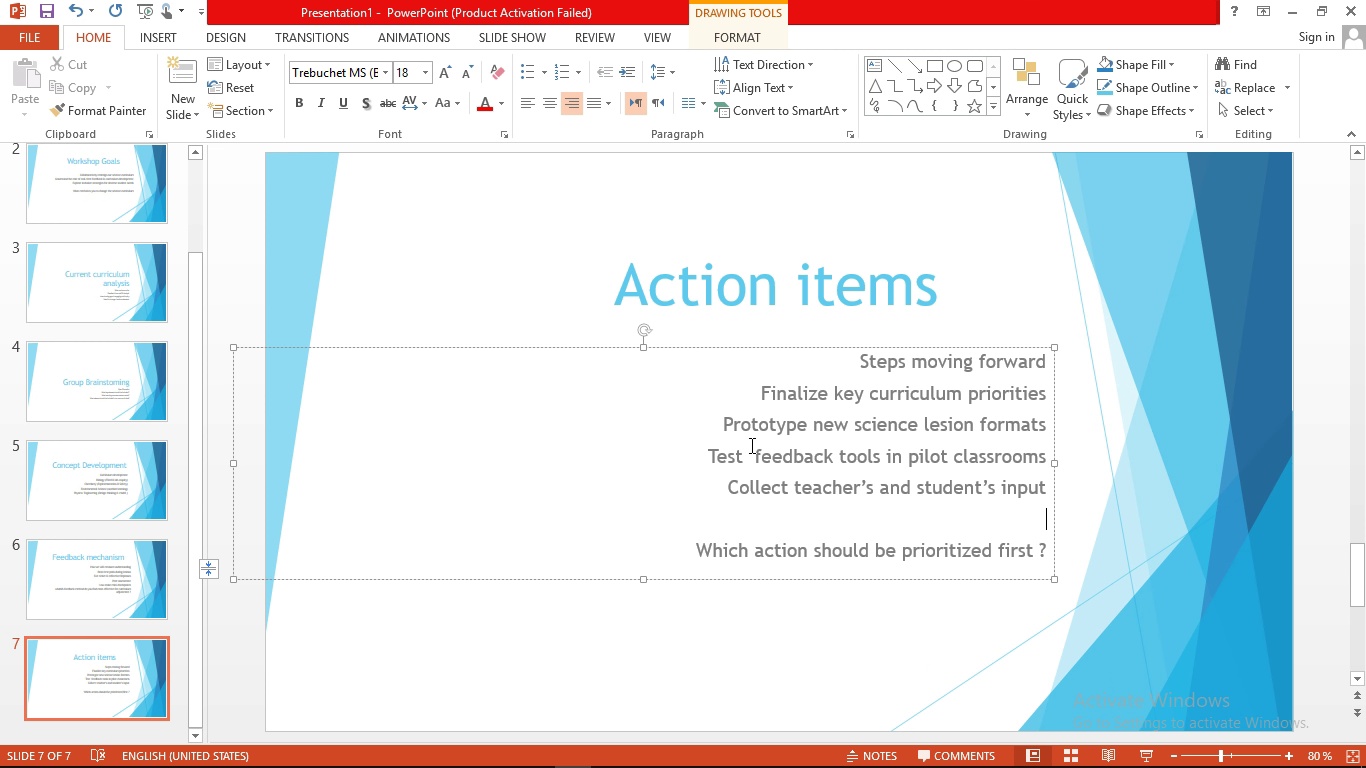 
wait(6.16)
 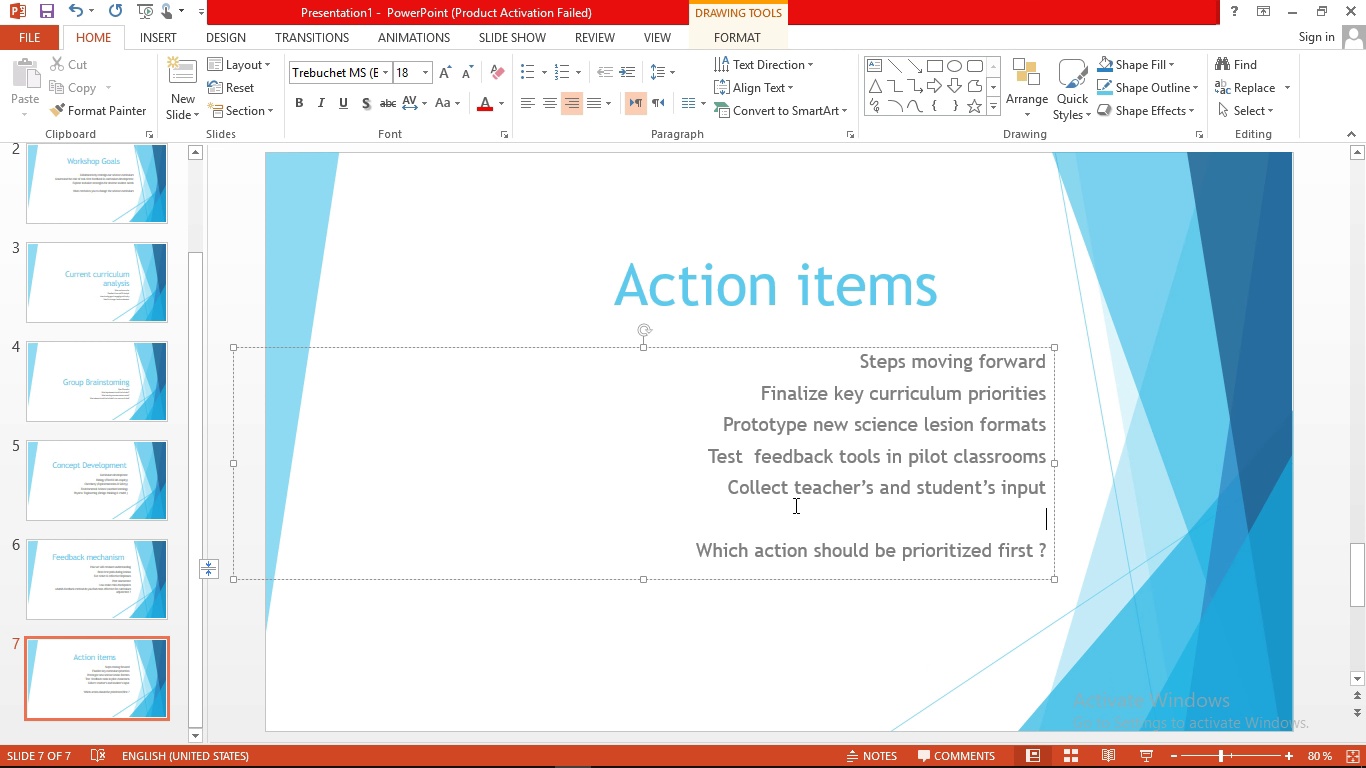 
left_click([179, 106])
 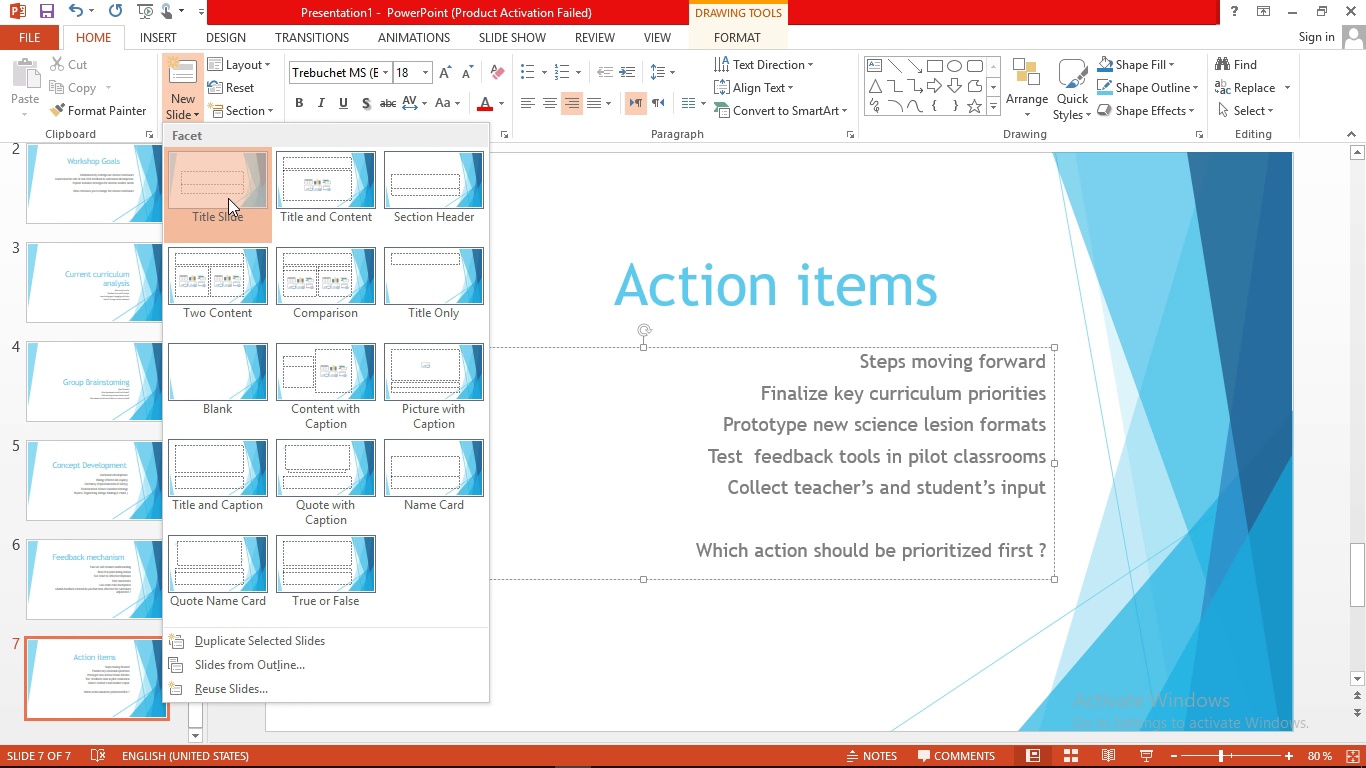 
left_click([228, 198])
 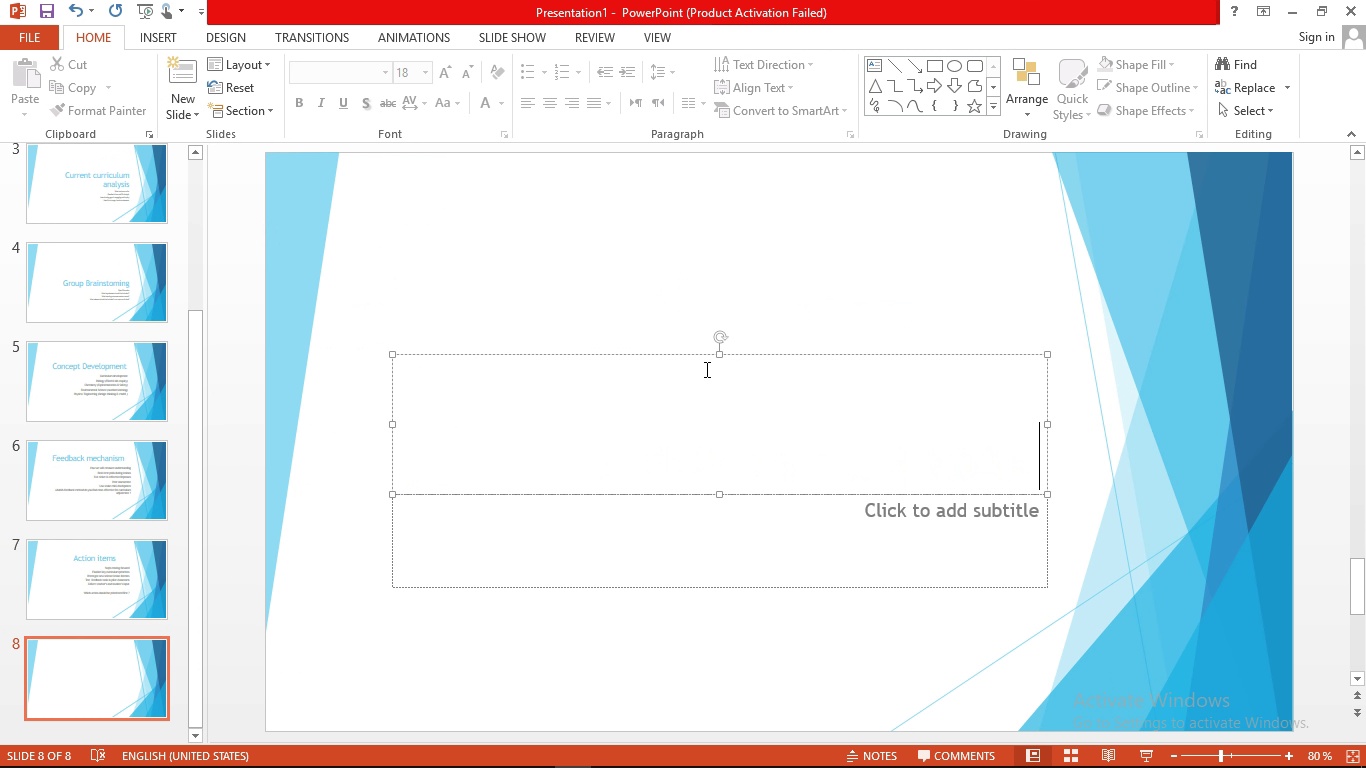 
left_click([705, 369])
 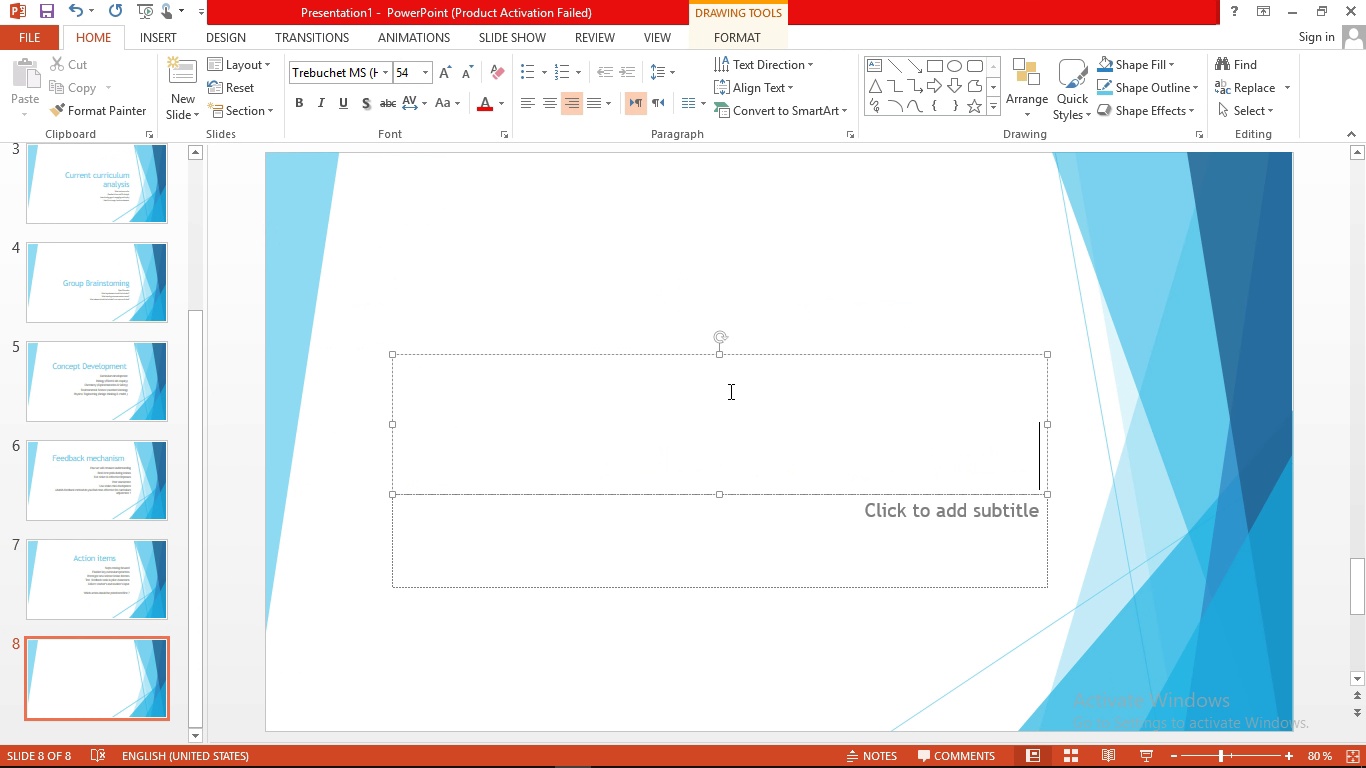 
type(closing )
 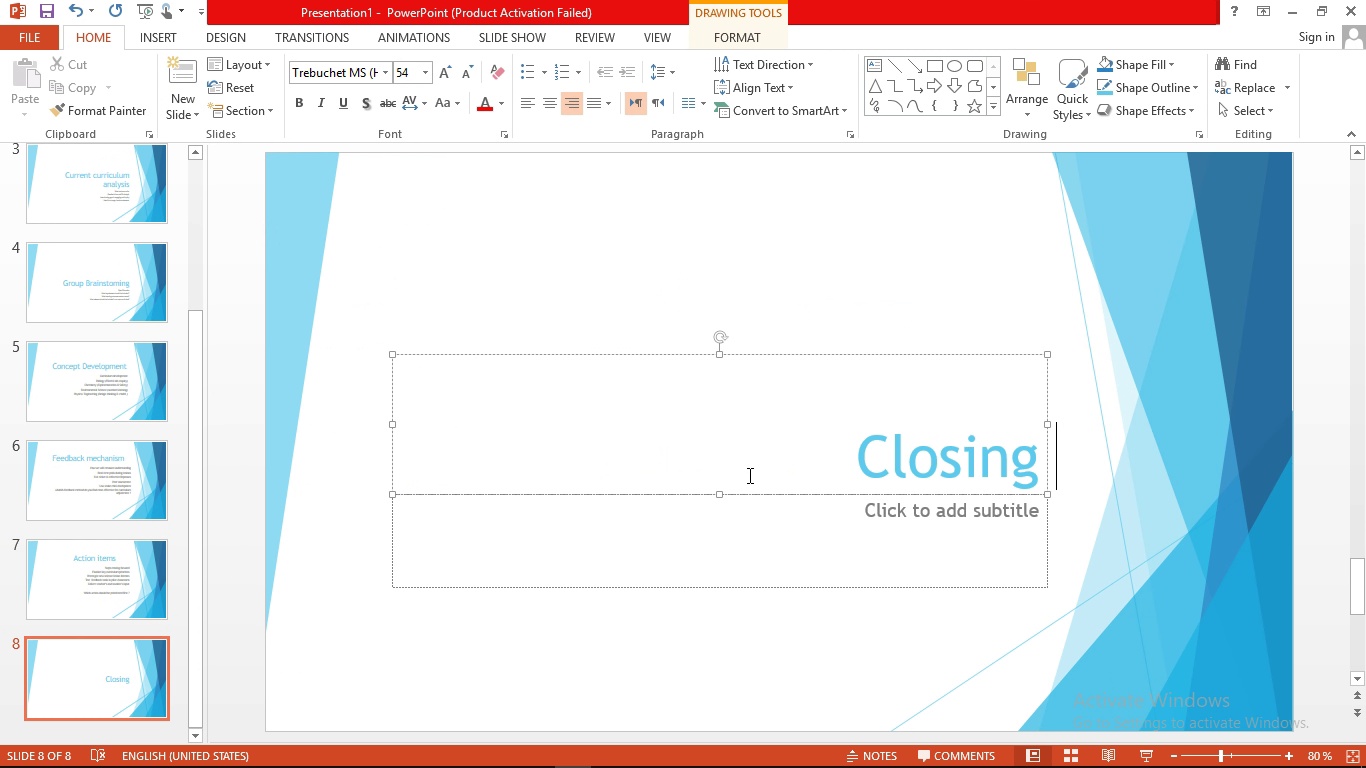 
left_click([753, 529])
 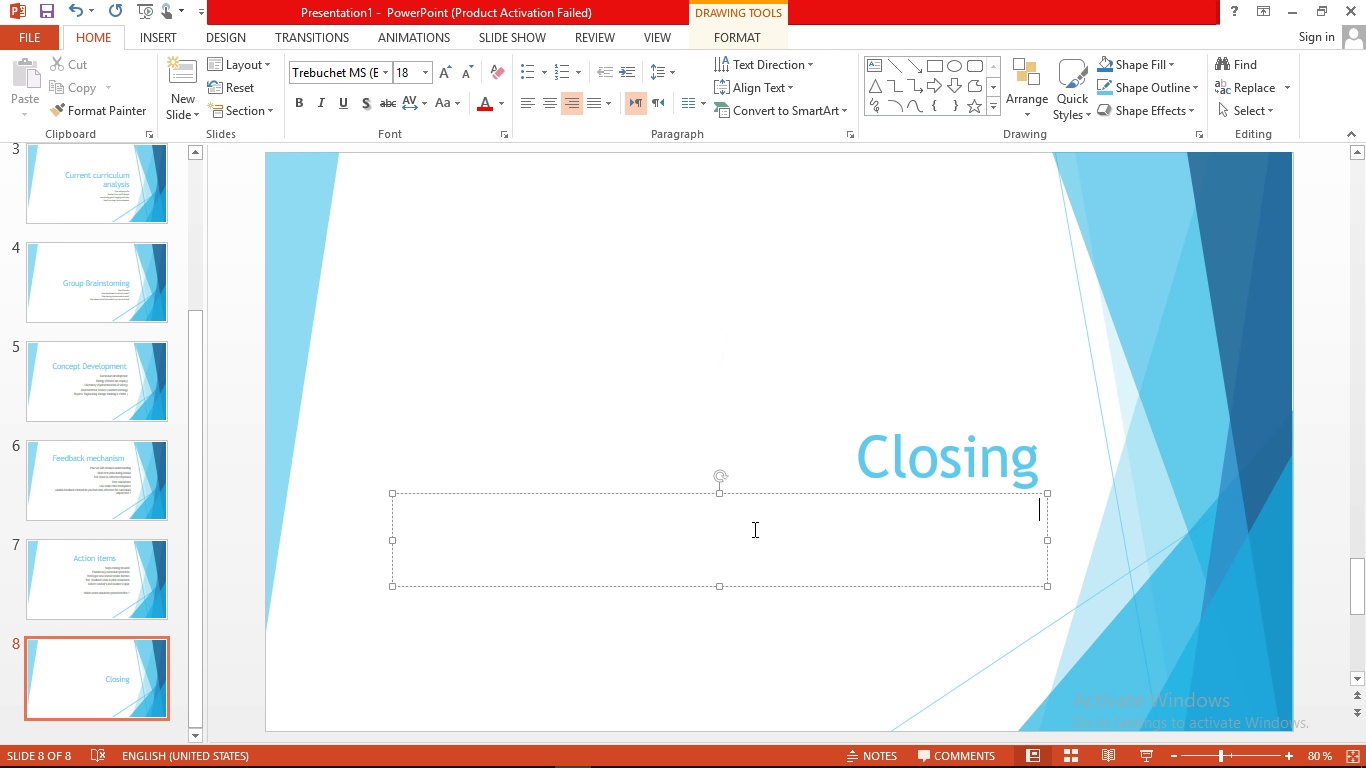 
type(workshop summary )
 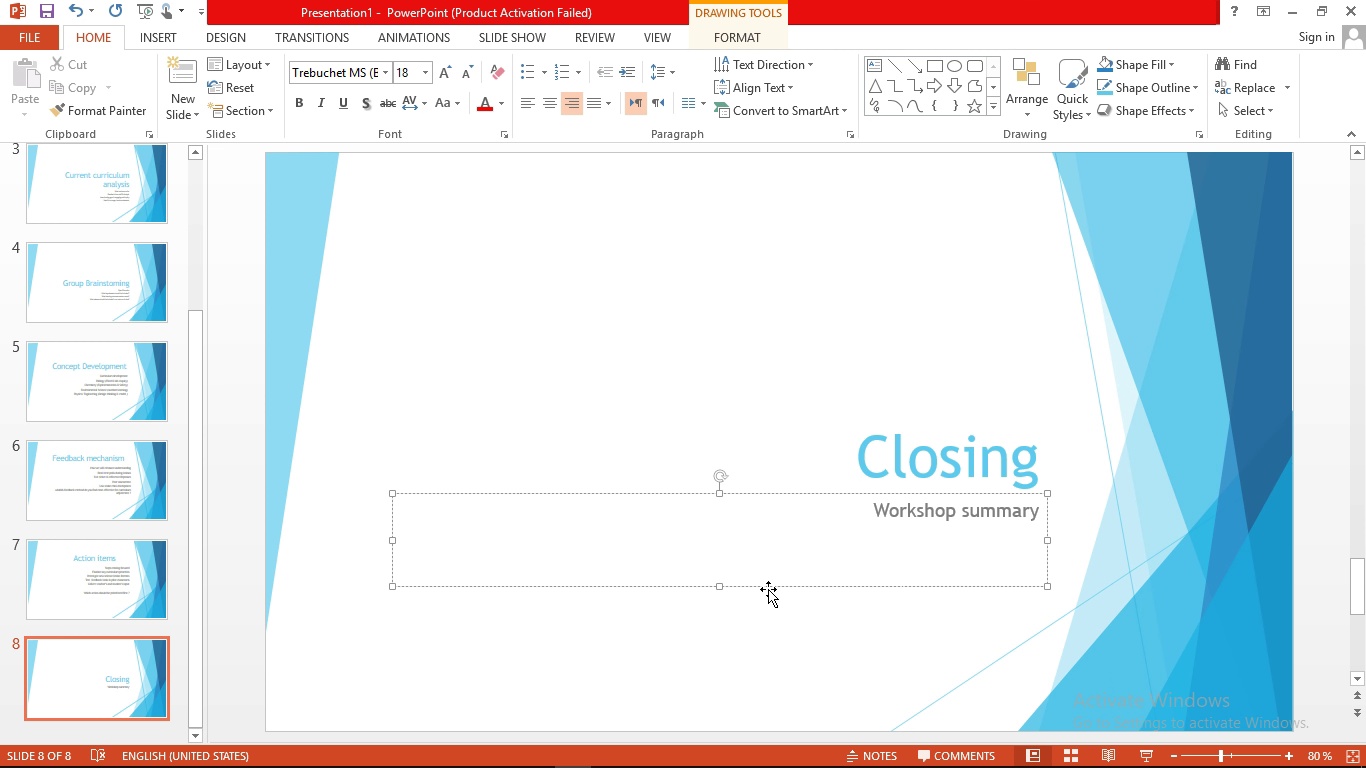 
key(Enter)
 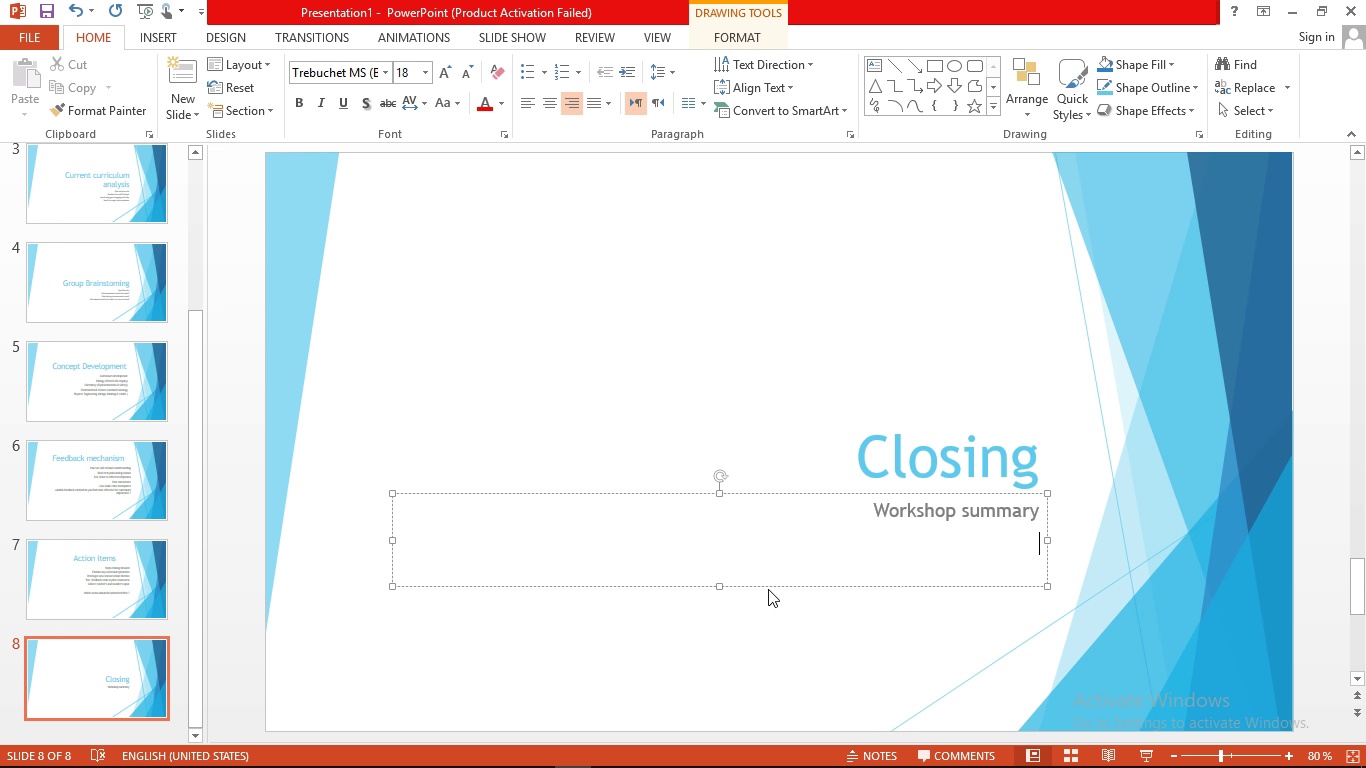 
type(shared vision for science redesign )
 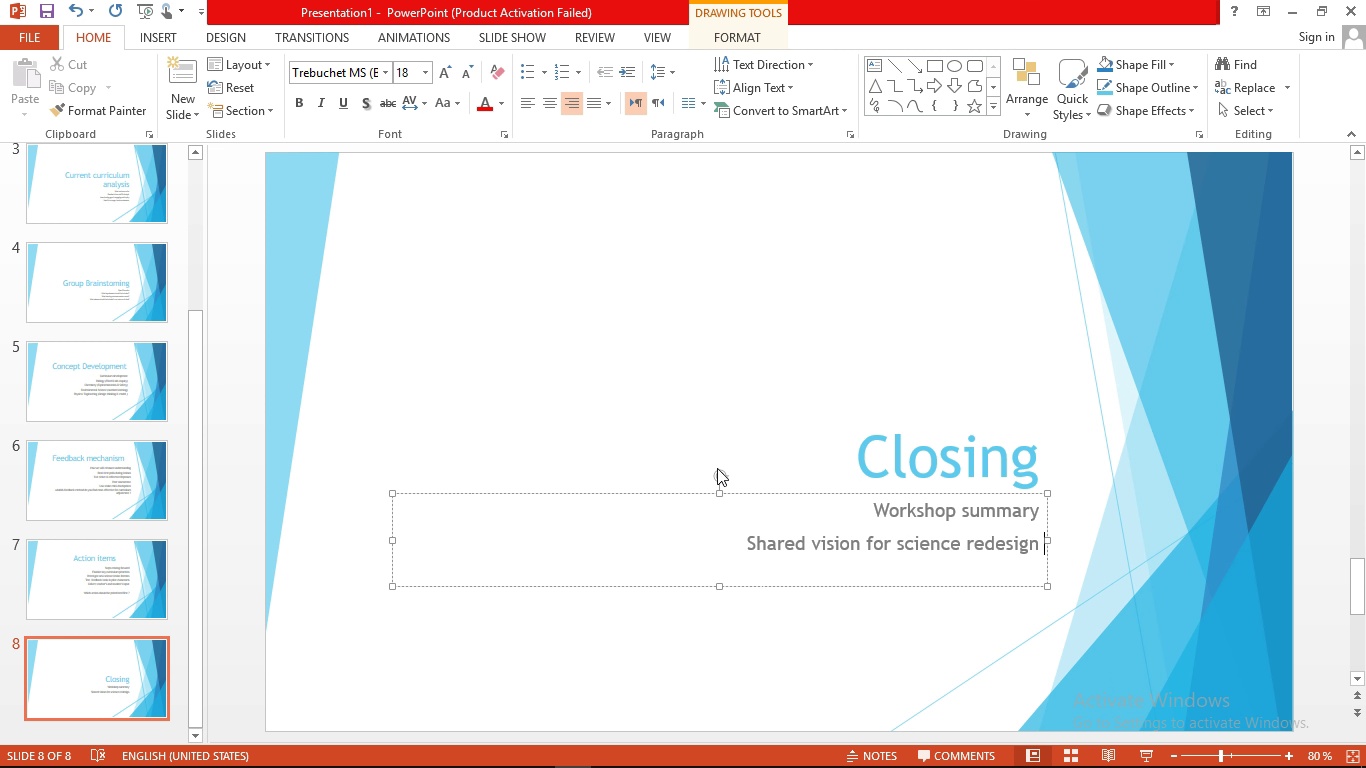 
key(Enter)
 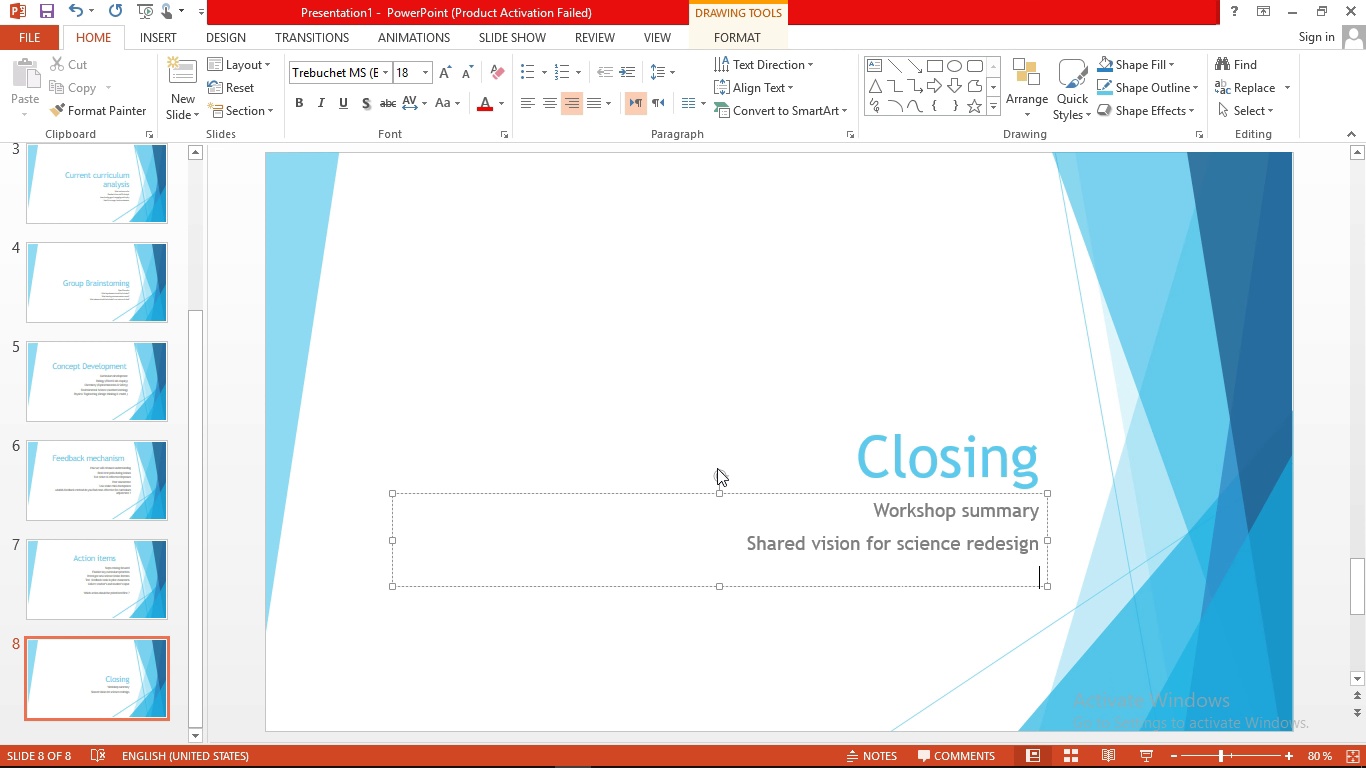 
type(real-time egh)
key(Backspace)
key(Backspace)
type(ngagament to guide )
 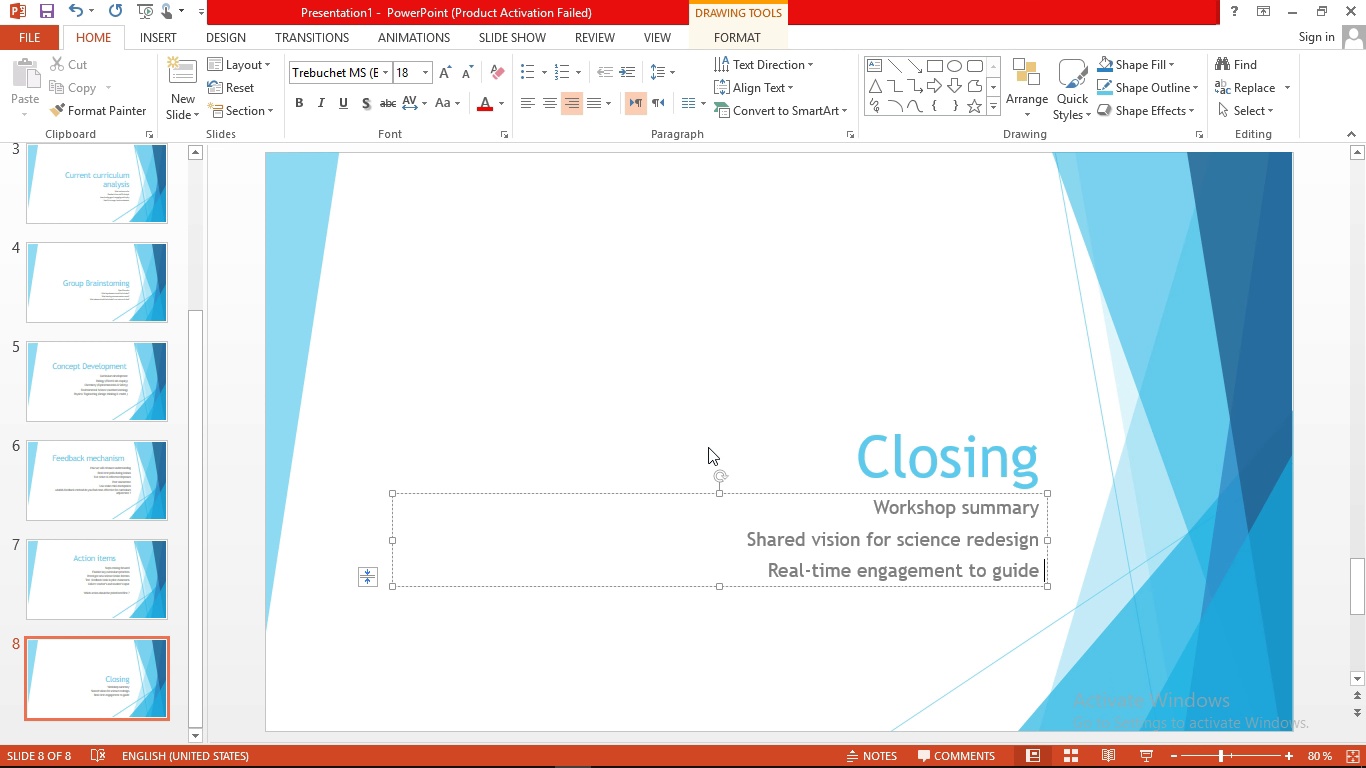 
wait(6.02)
 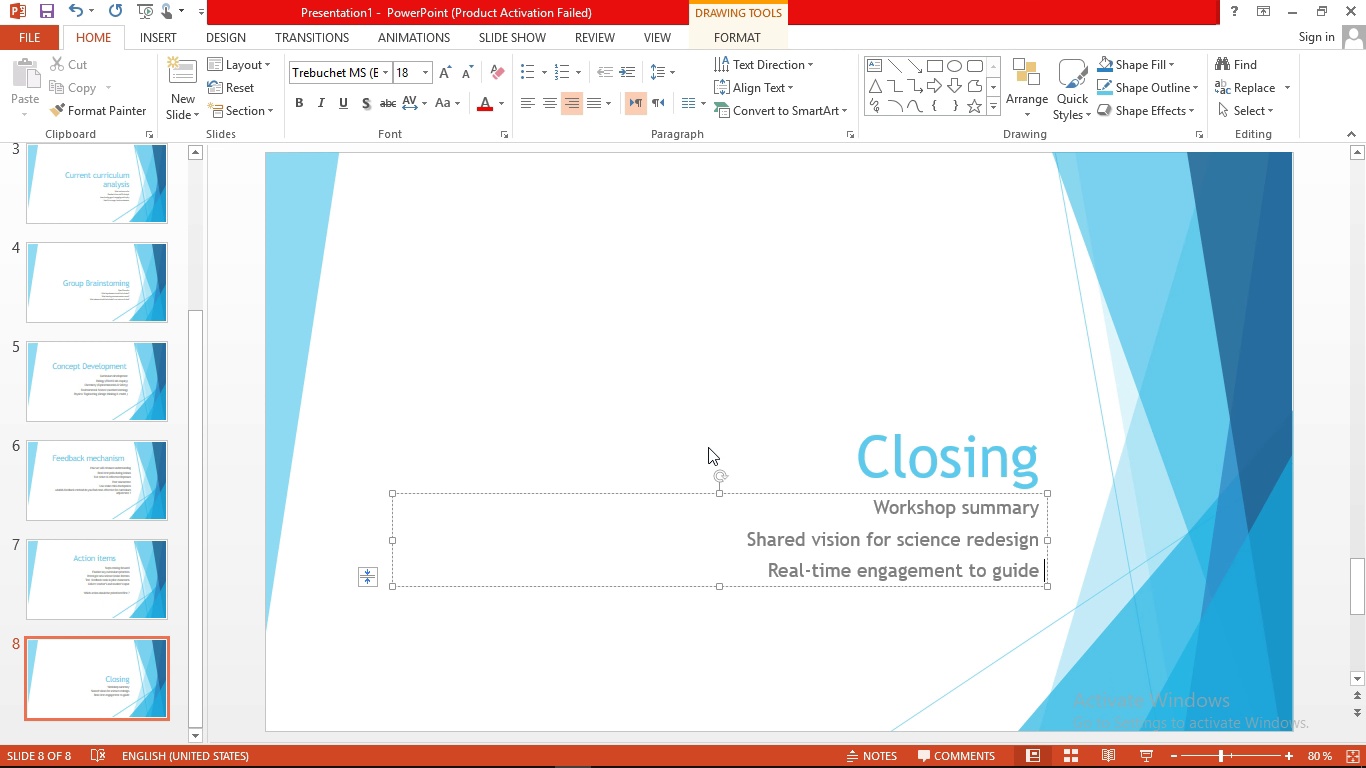 
type(decisions )
 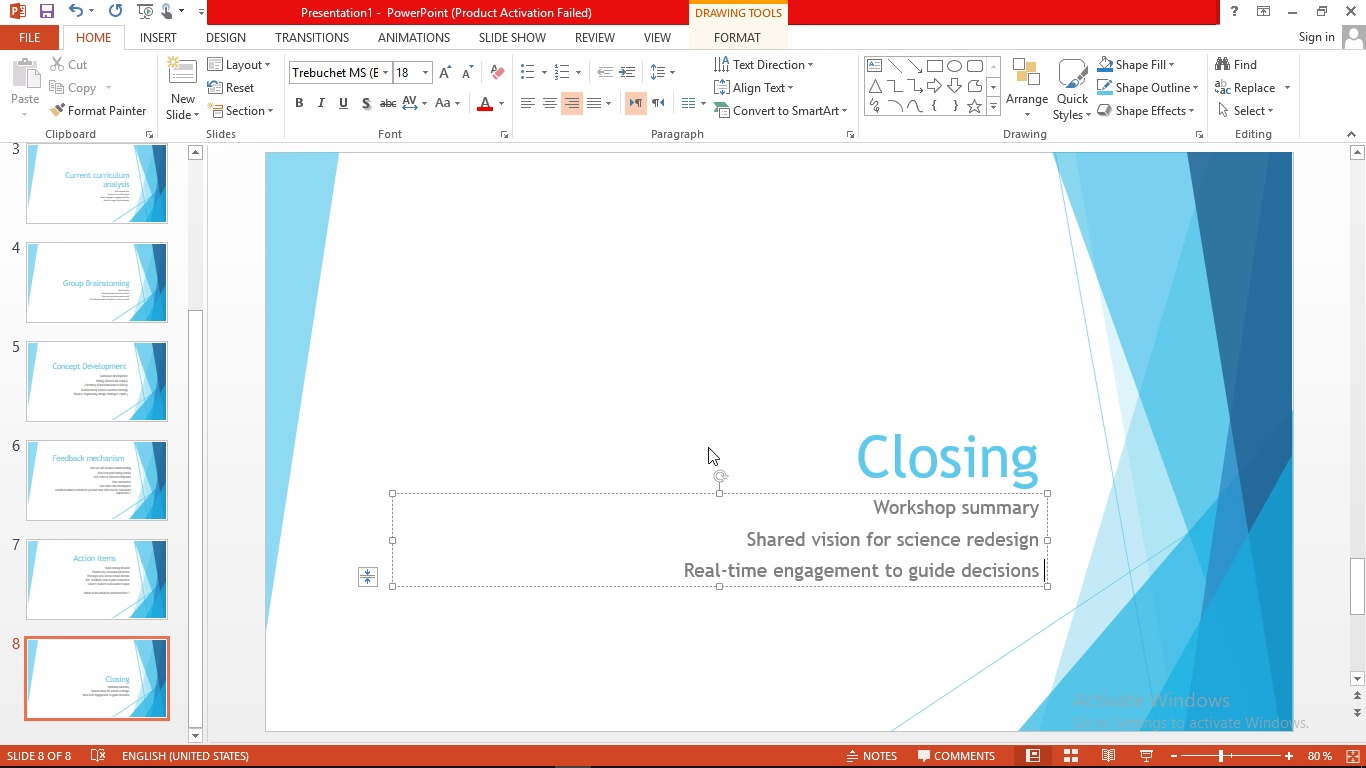 
key(Enter)
 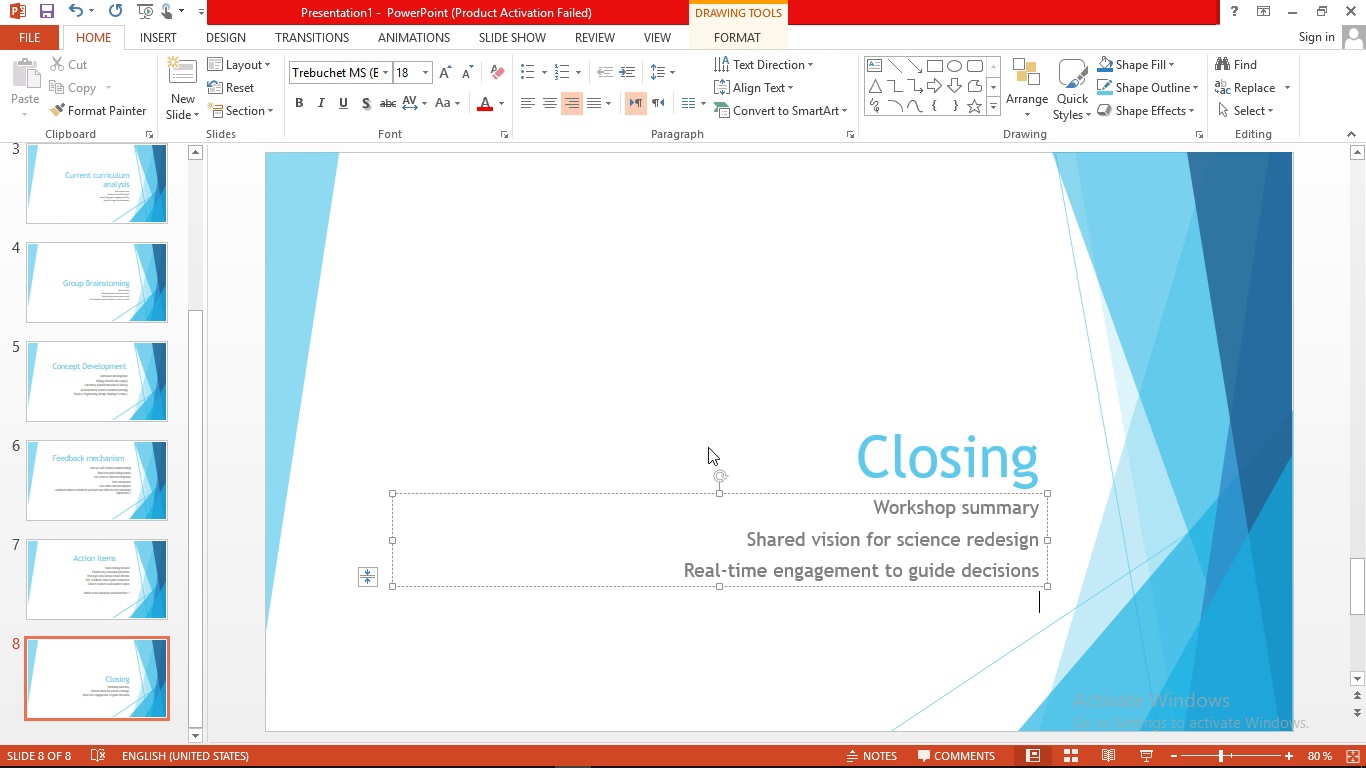 
type(feedback-driven model of improvement )
 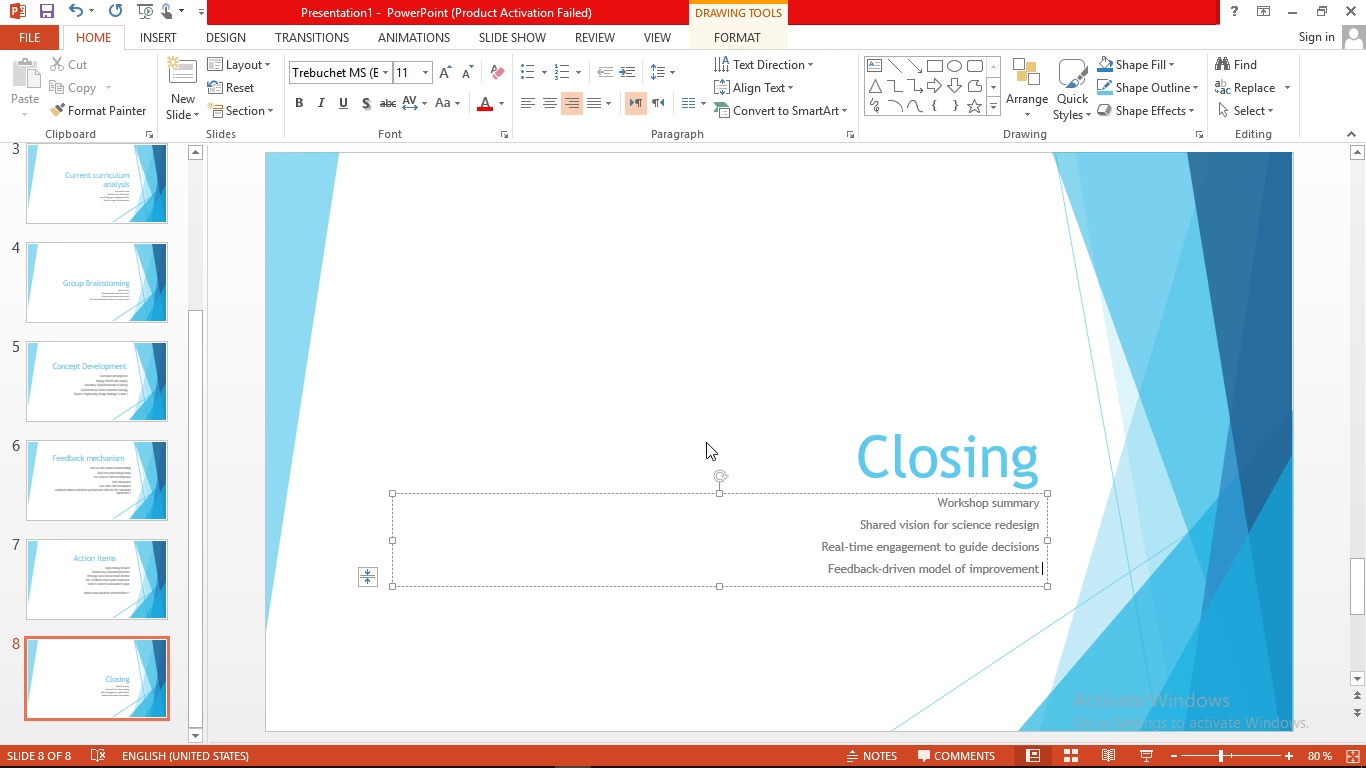 
key(Enter)
 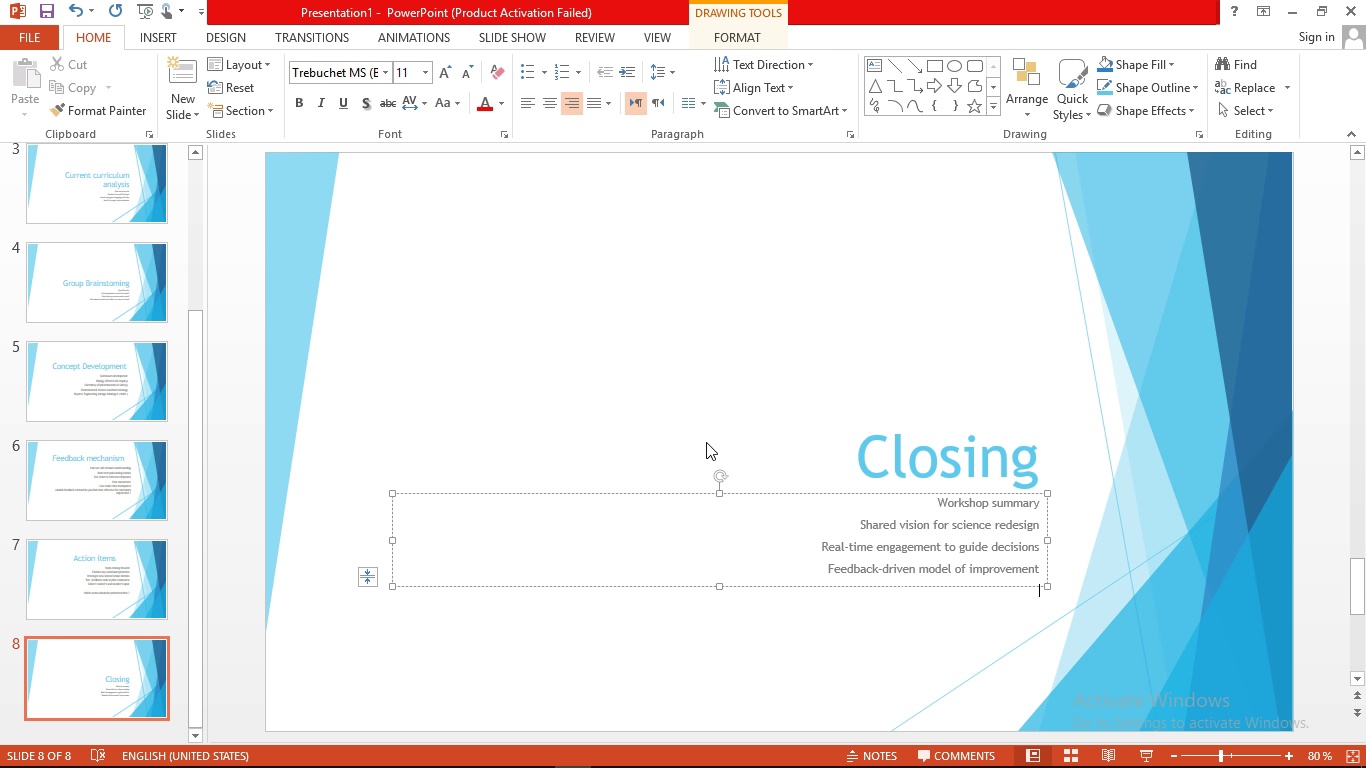 
type( what is your key takeaway )
 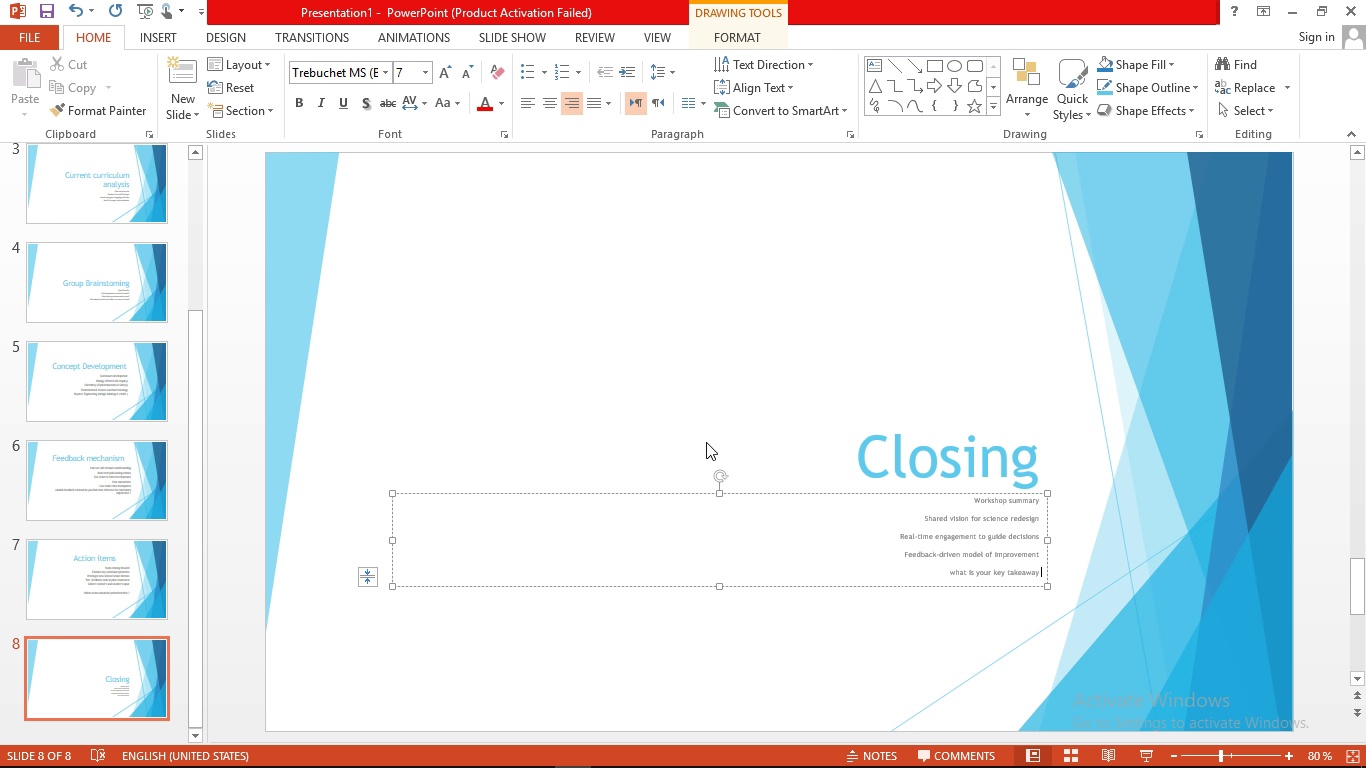 
type(from today's lession )
 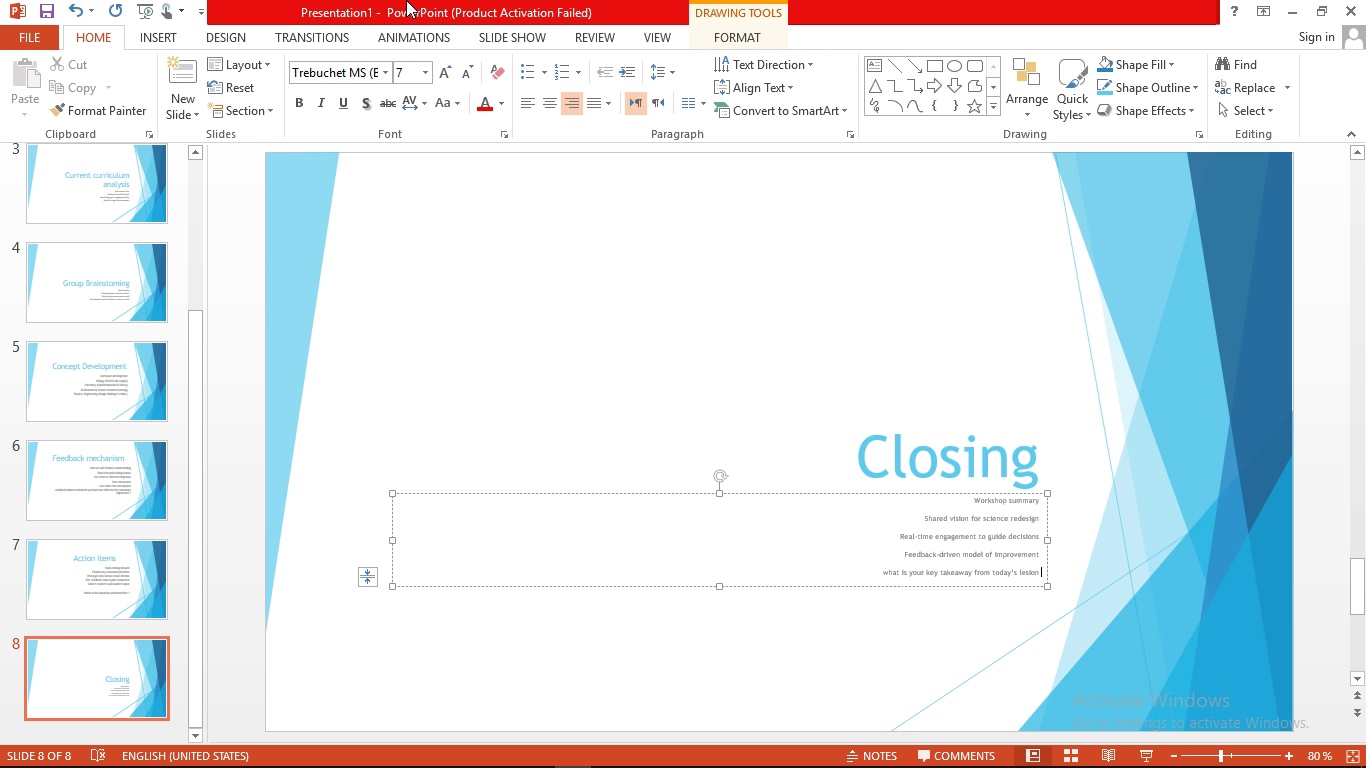 
wait(33.13)
 